 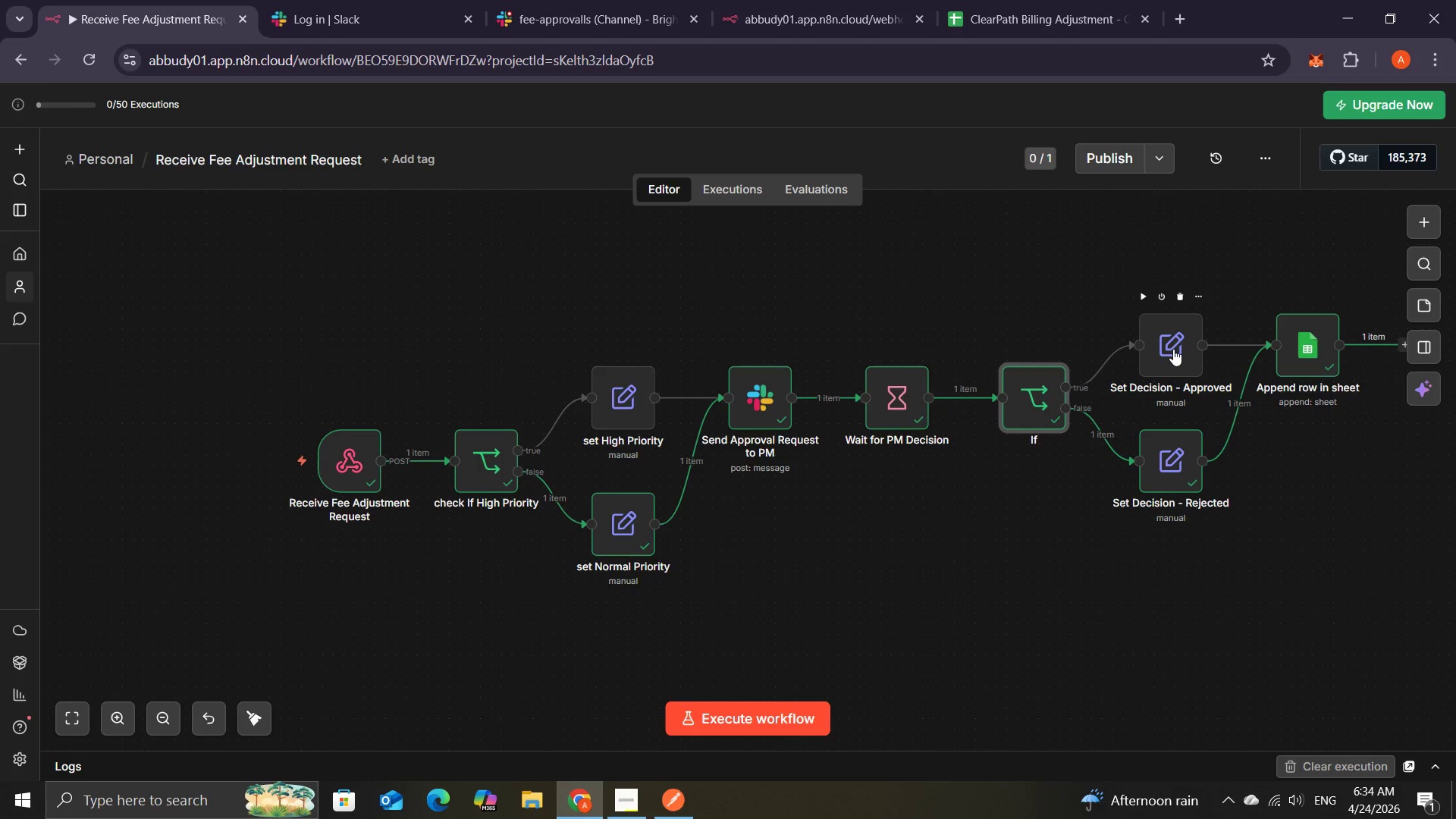 
left_click([667, 796])
 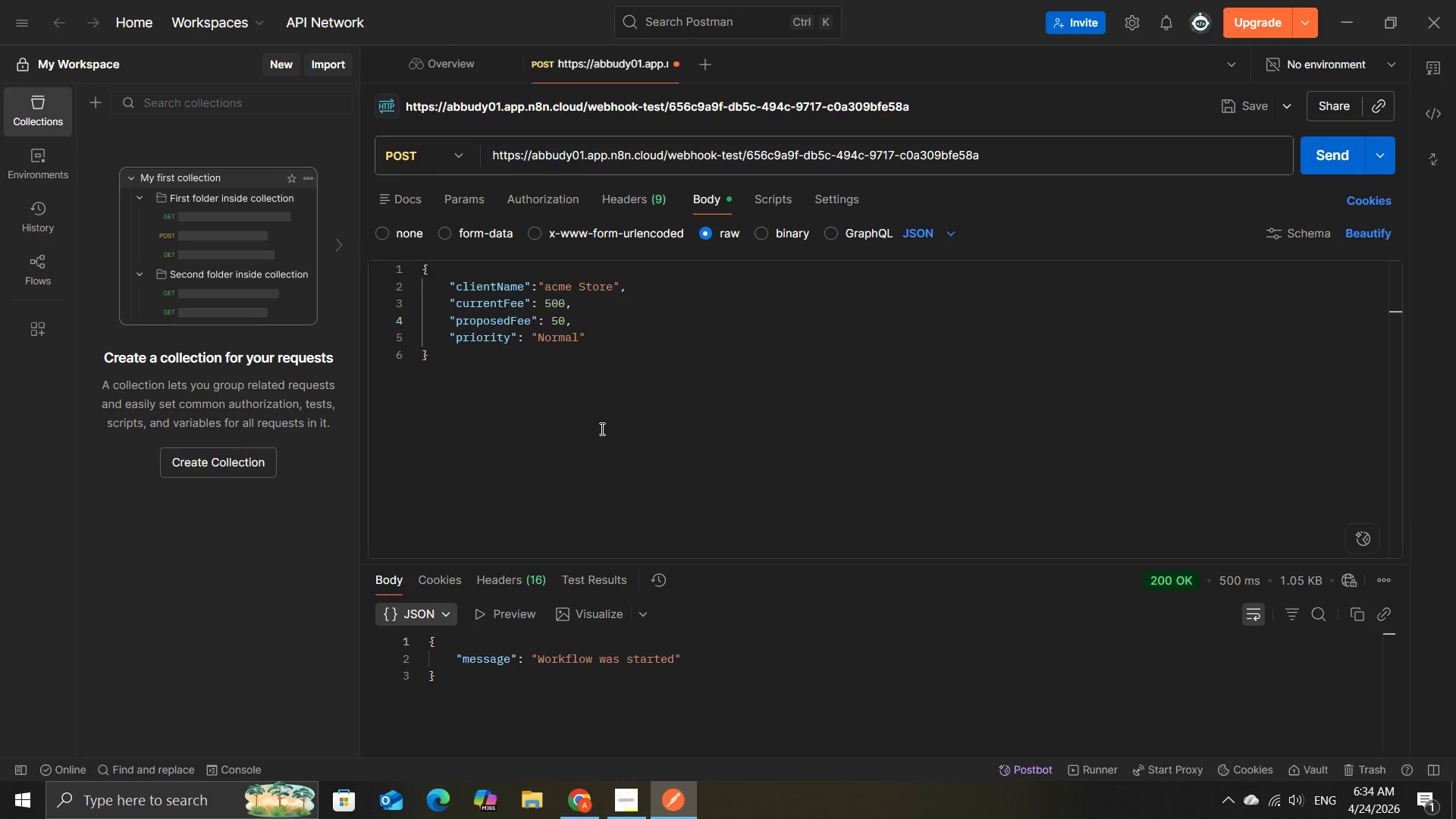 
scroll: coordinate [565, 352], scroll_direction: none, amount: 0.0
 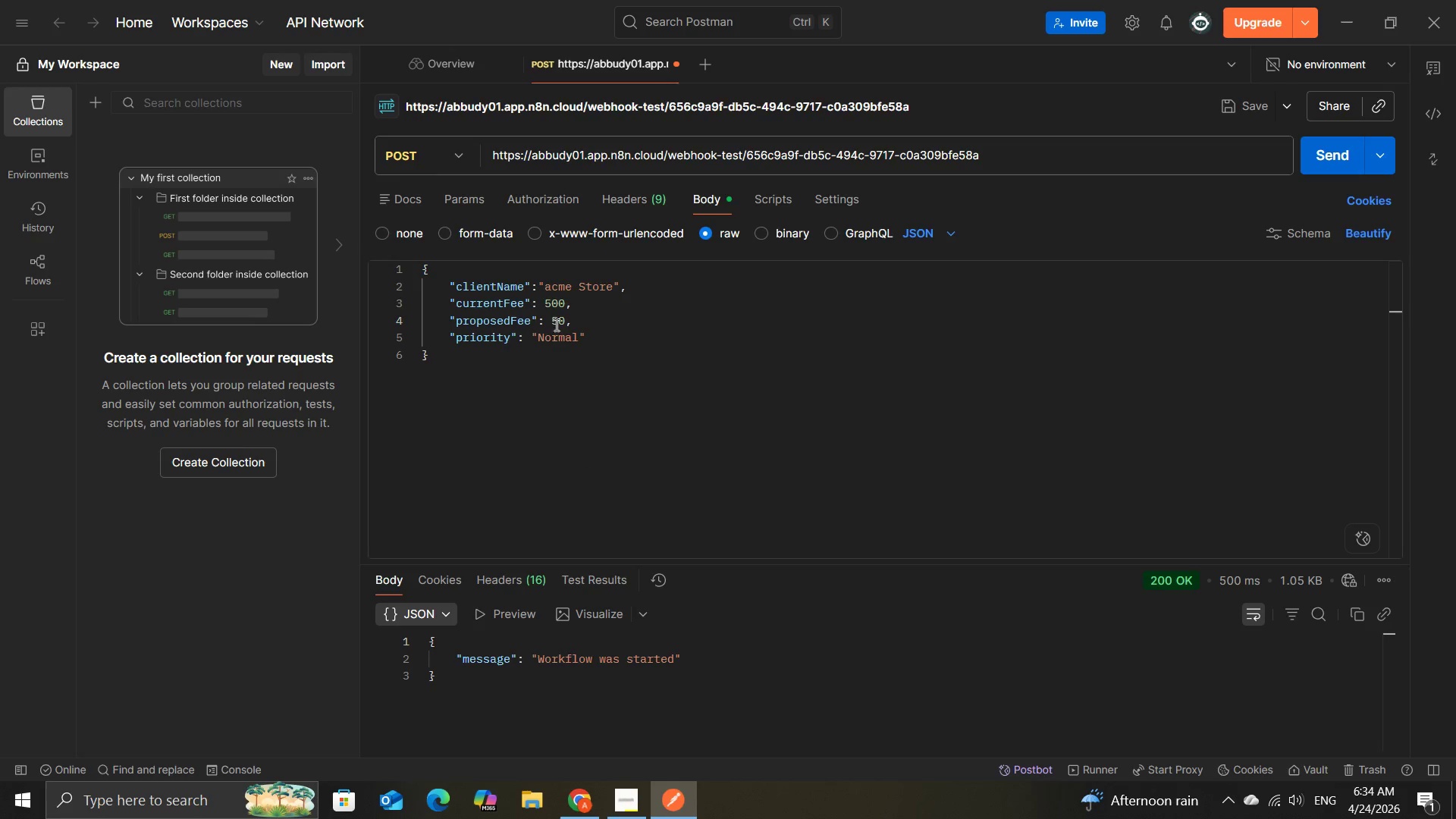 
left_click([554, 321])
 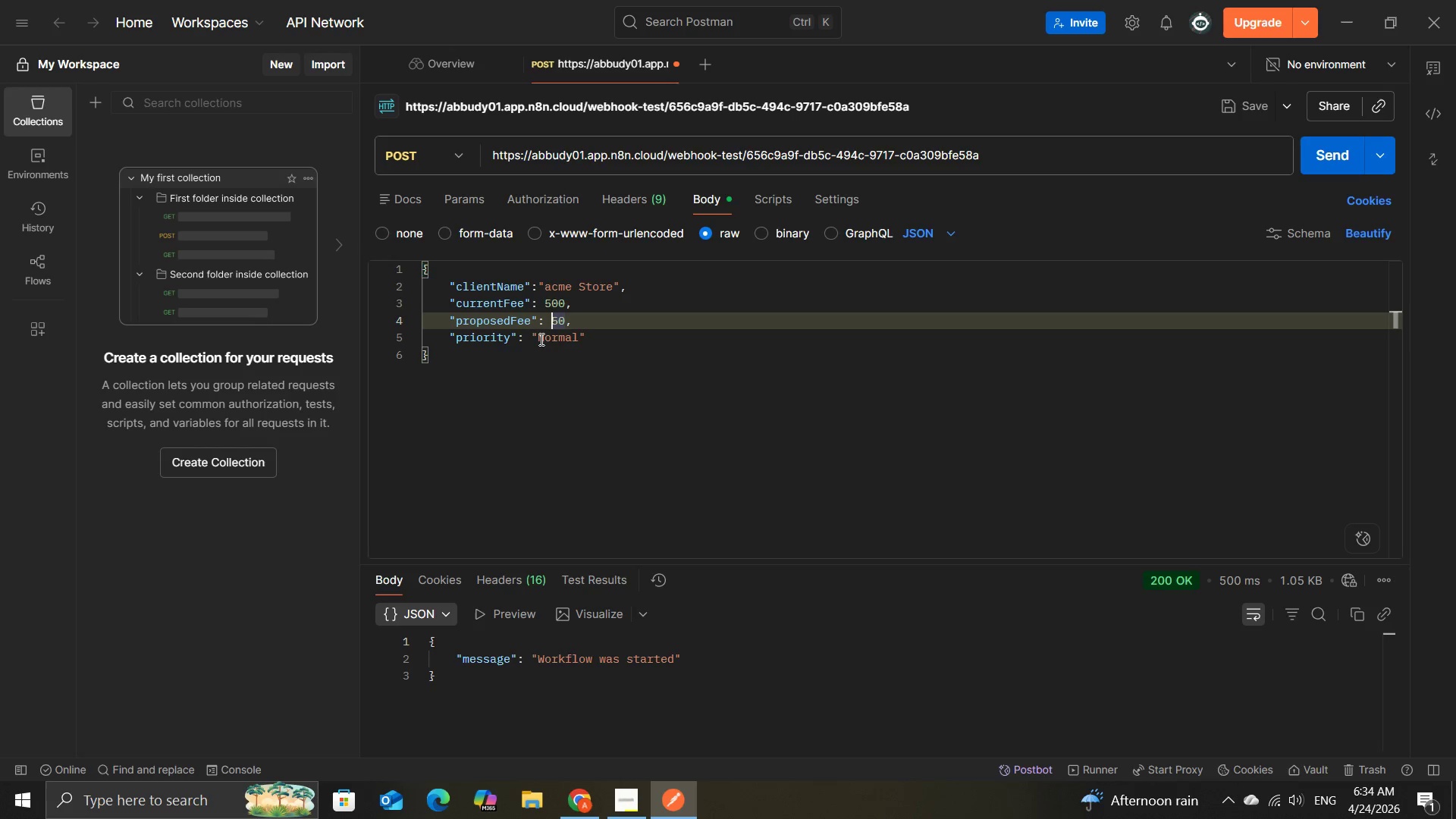 
key(Numpad7)
 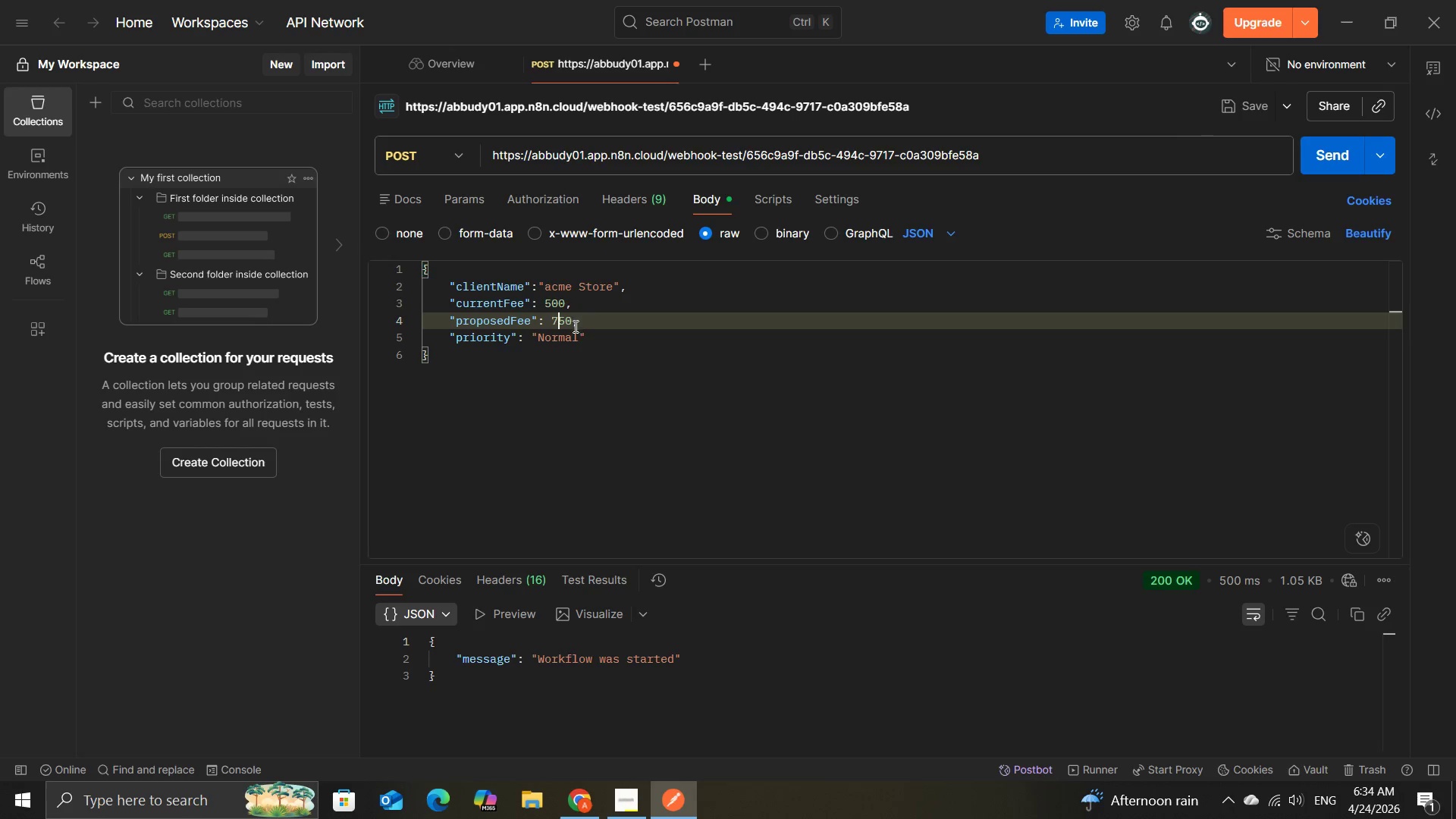 
left_click([579, 335])
 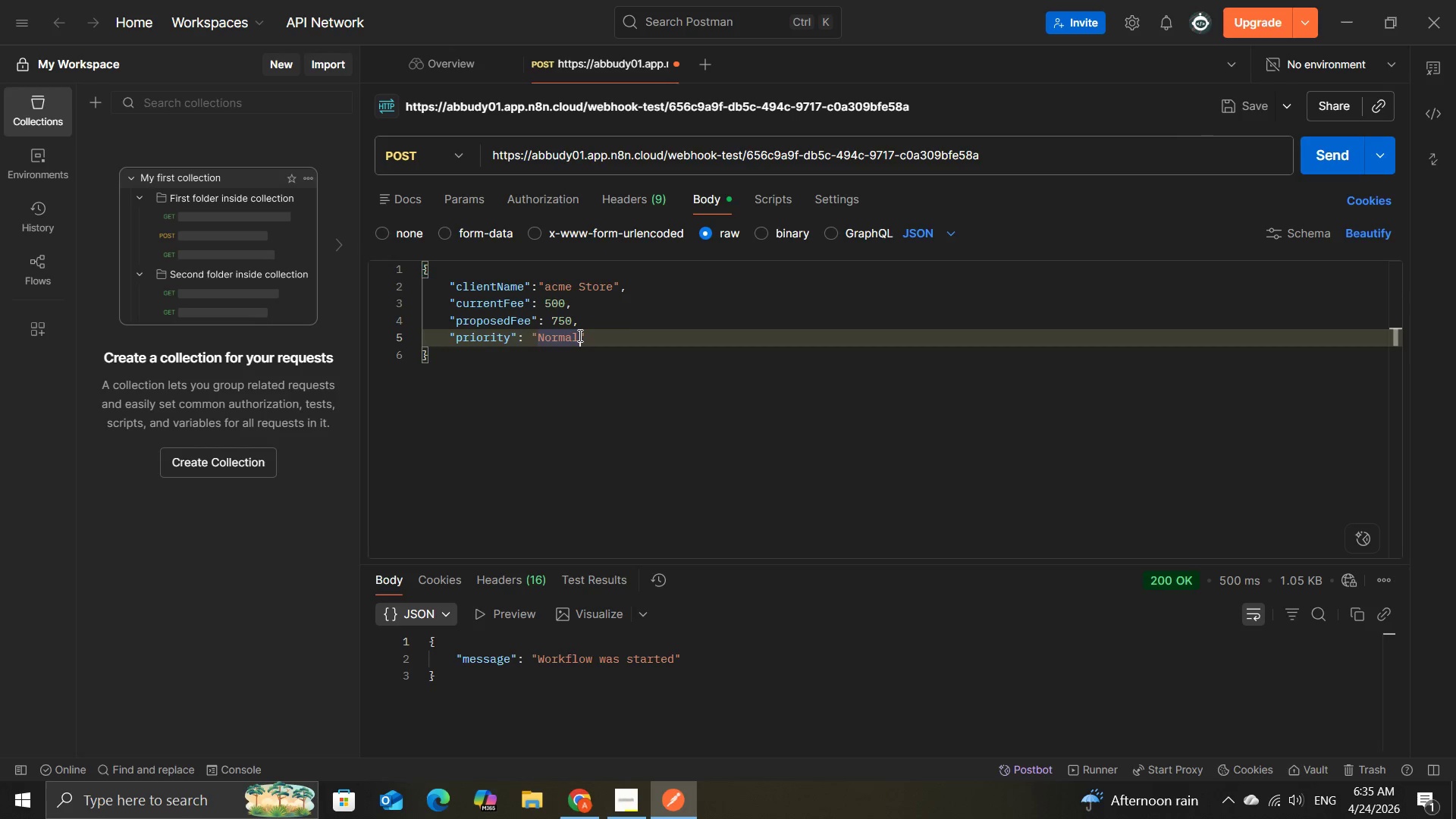 
key(Backspace)
 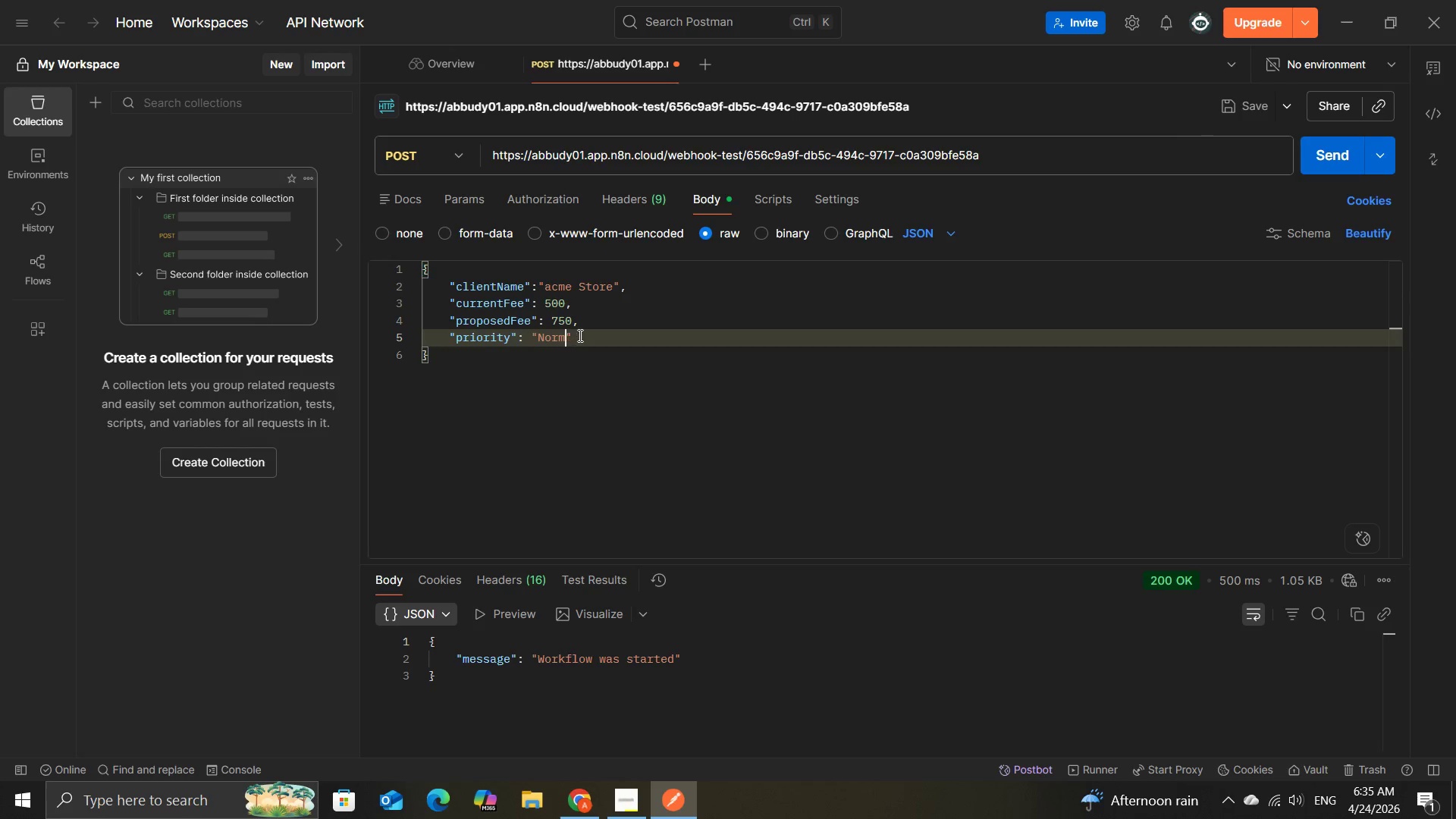 
key(Backspace)
 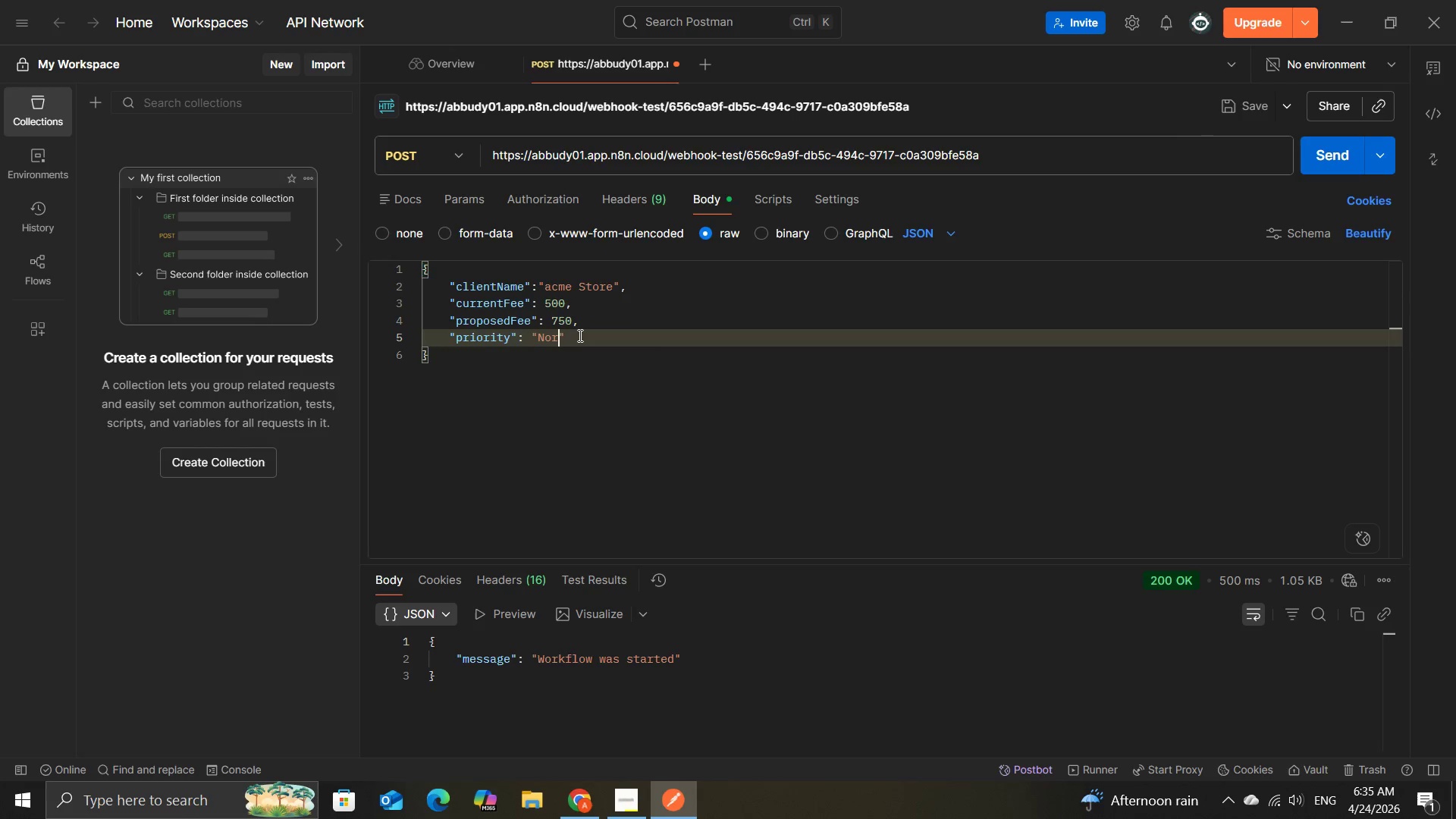 
key(Backspace)
 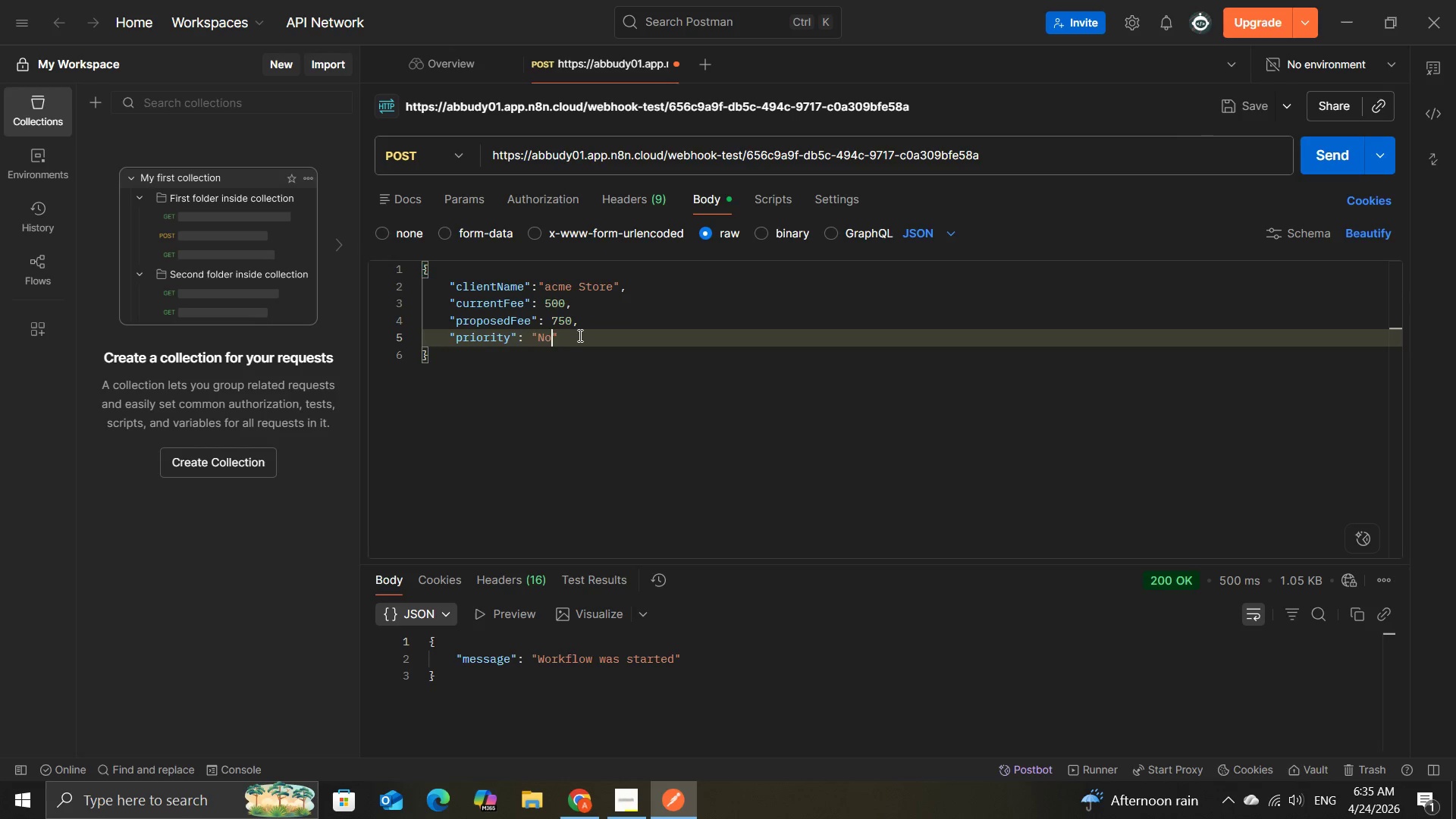 
key(Backspace)
 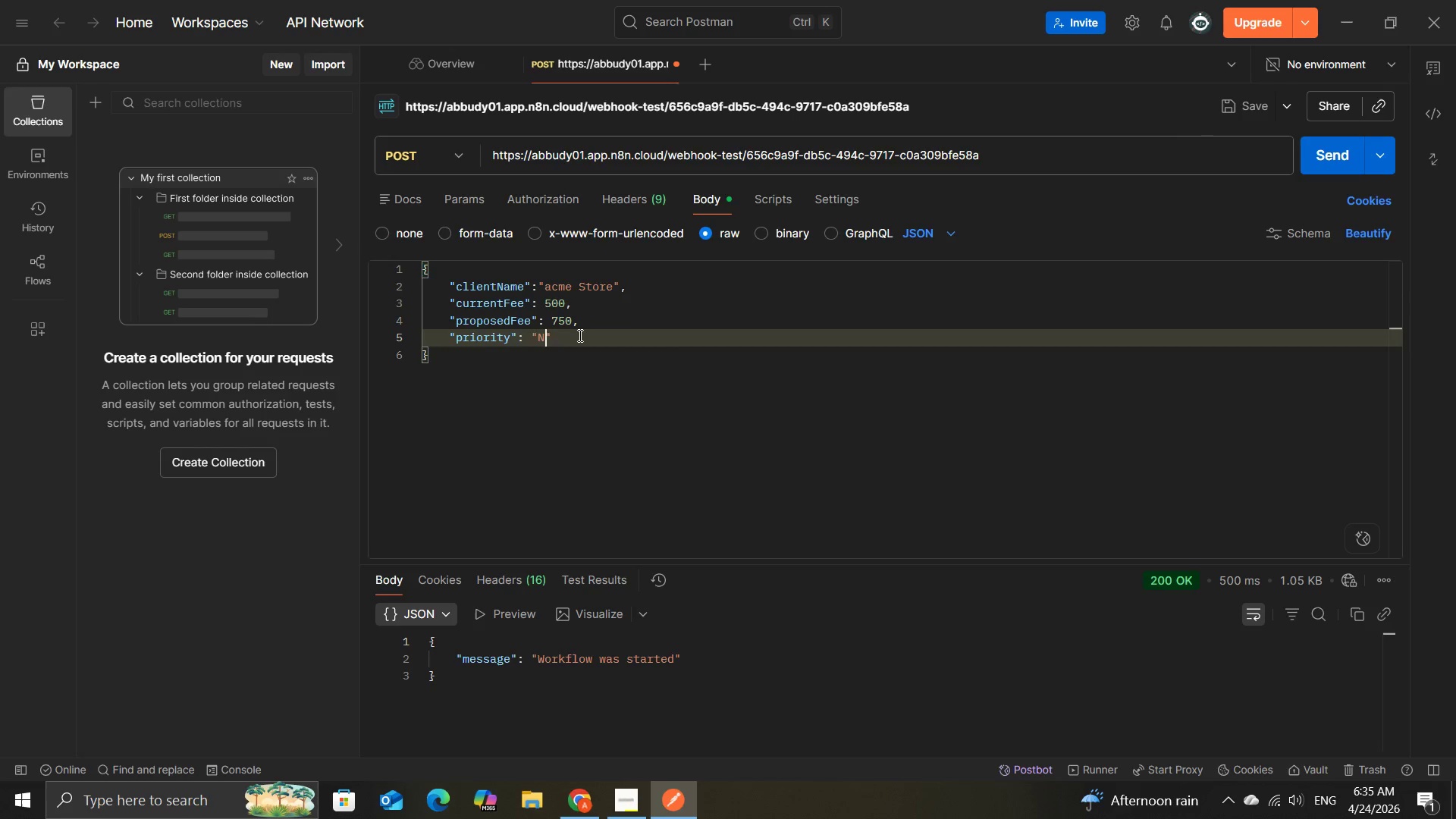 
key(Backspace)
 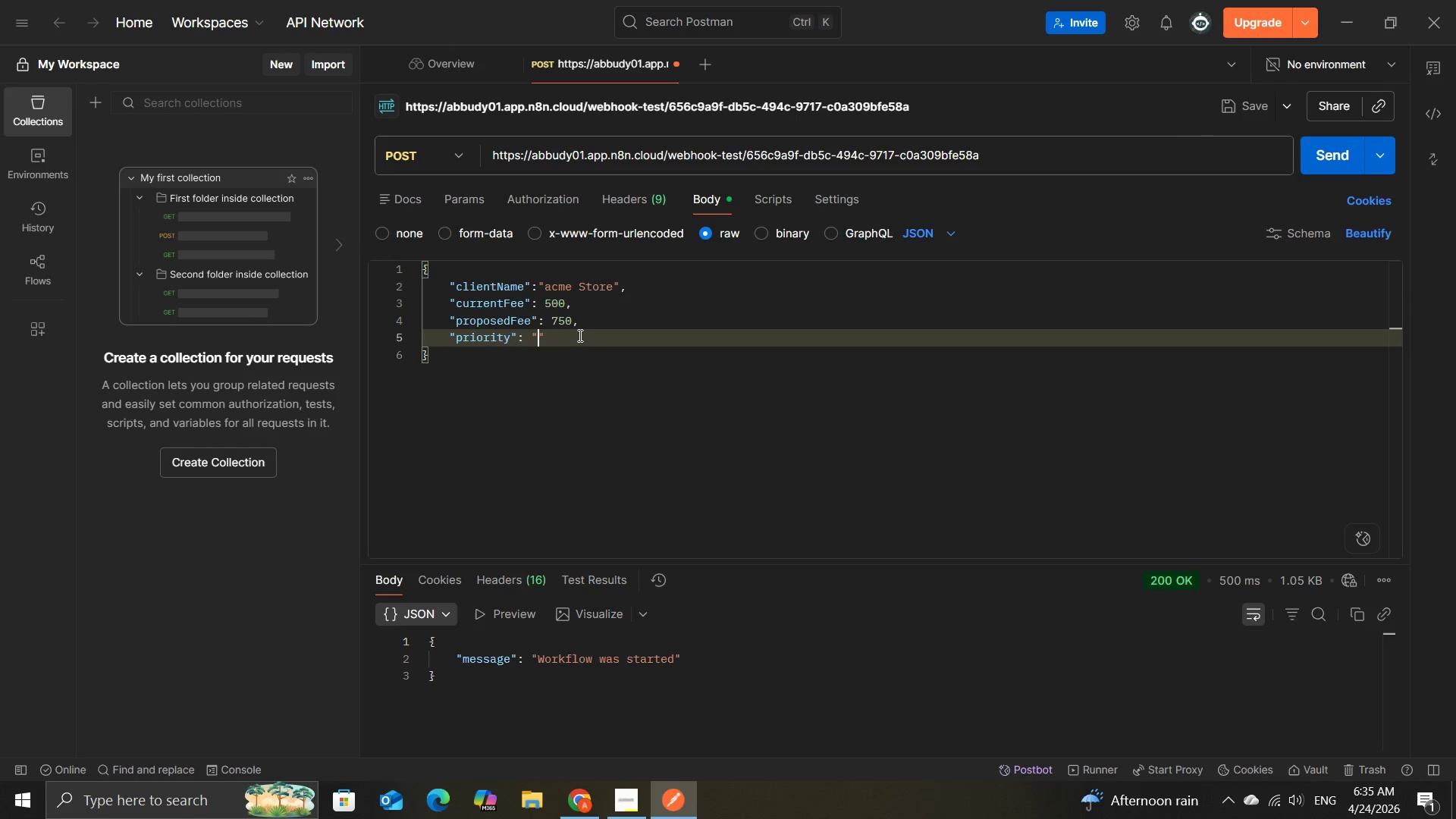 
key(Backspace)
 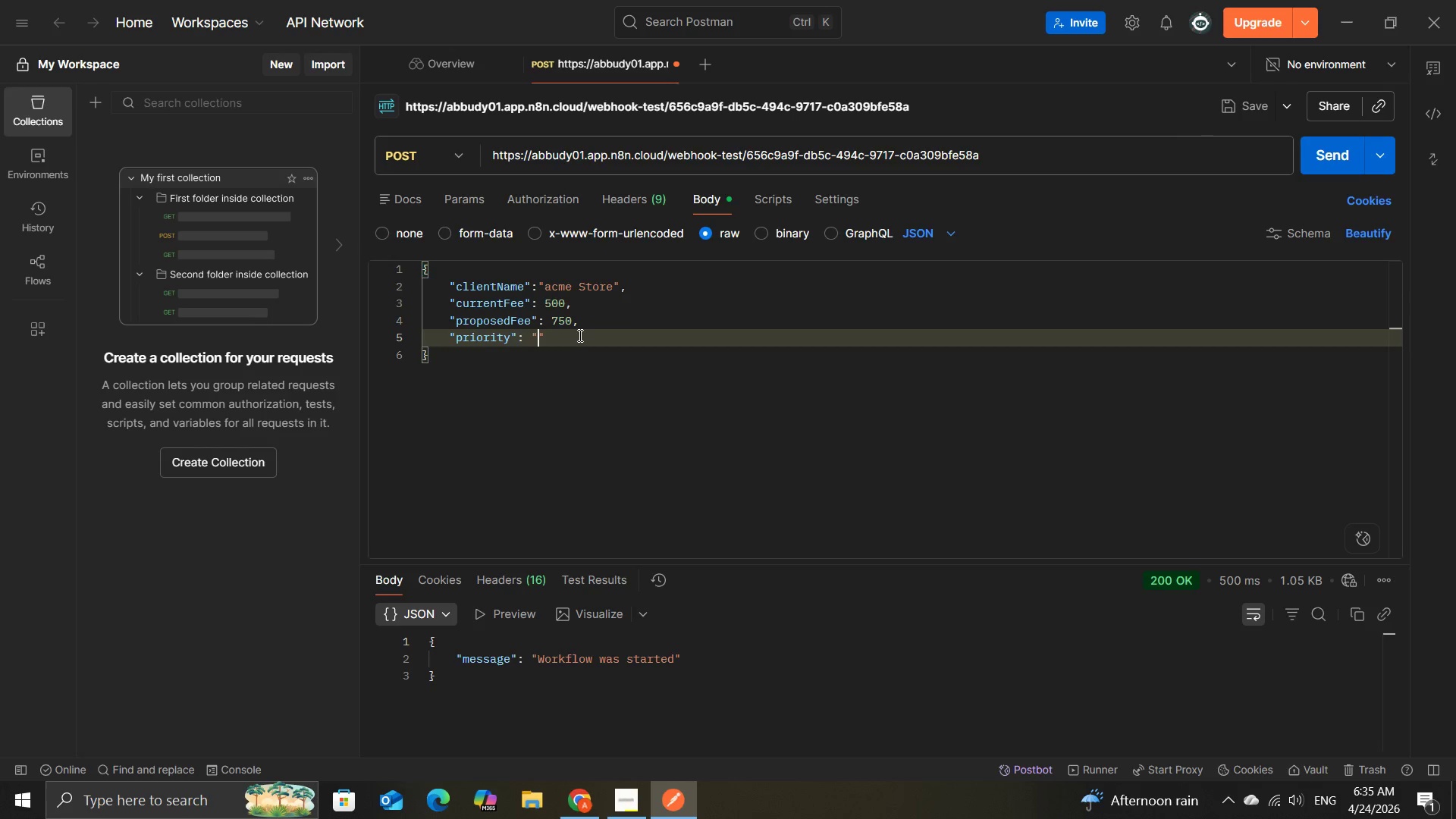 
key(Shift+H)
 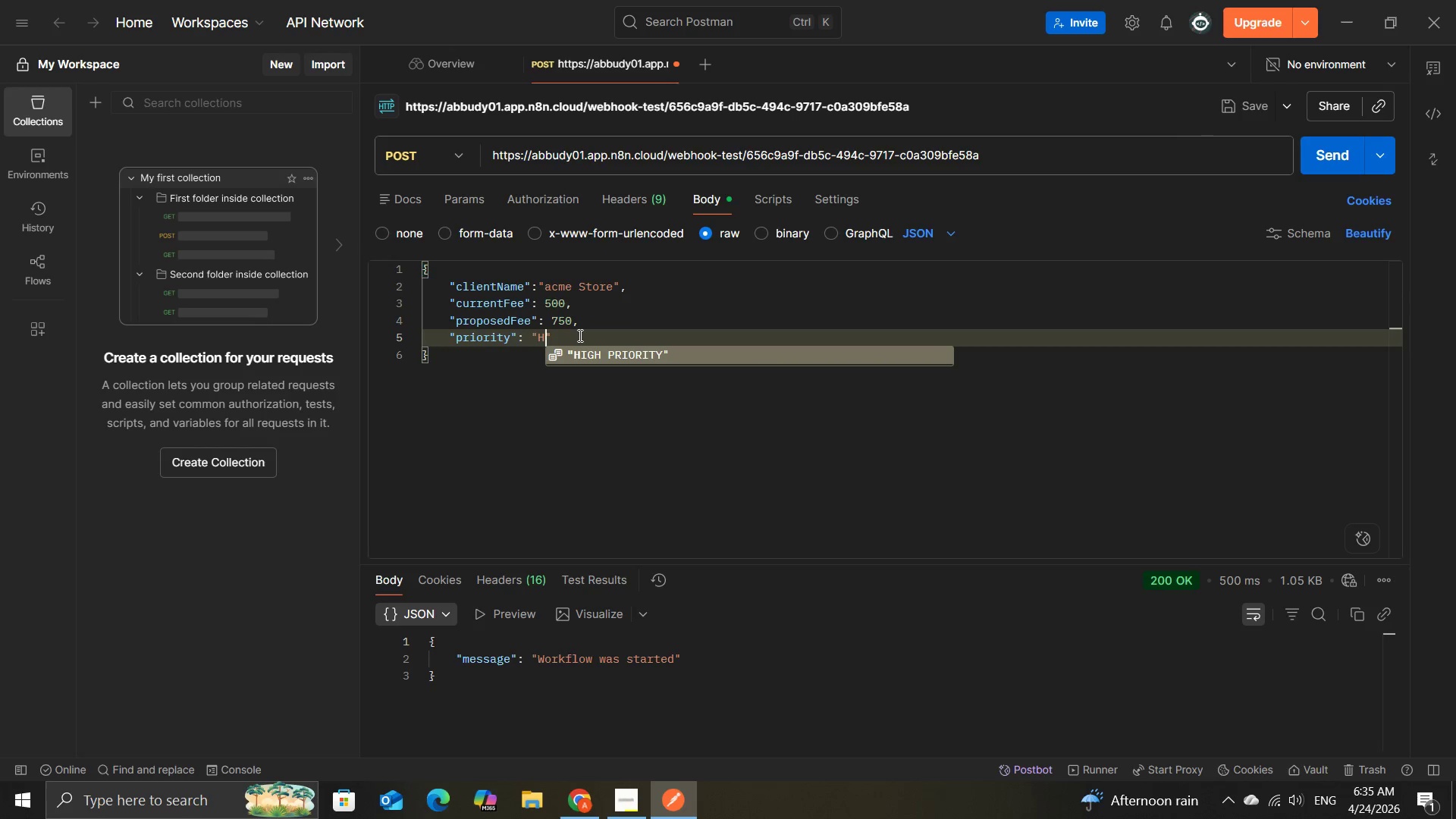 
key(Tab)
 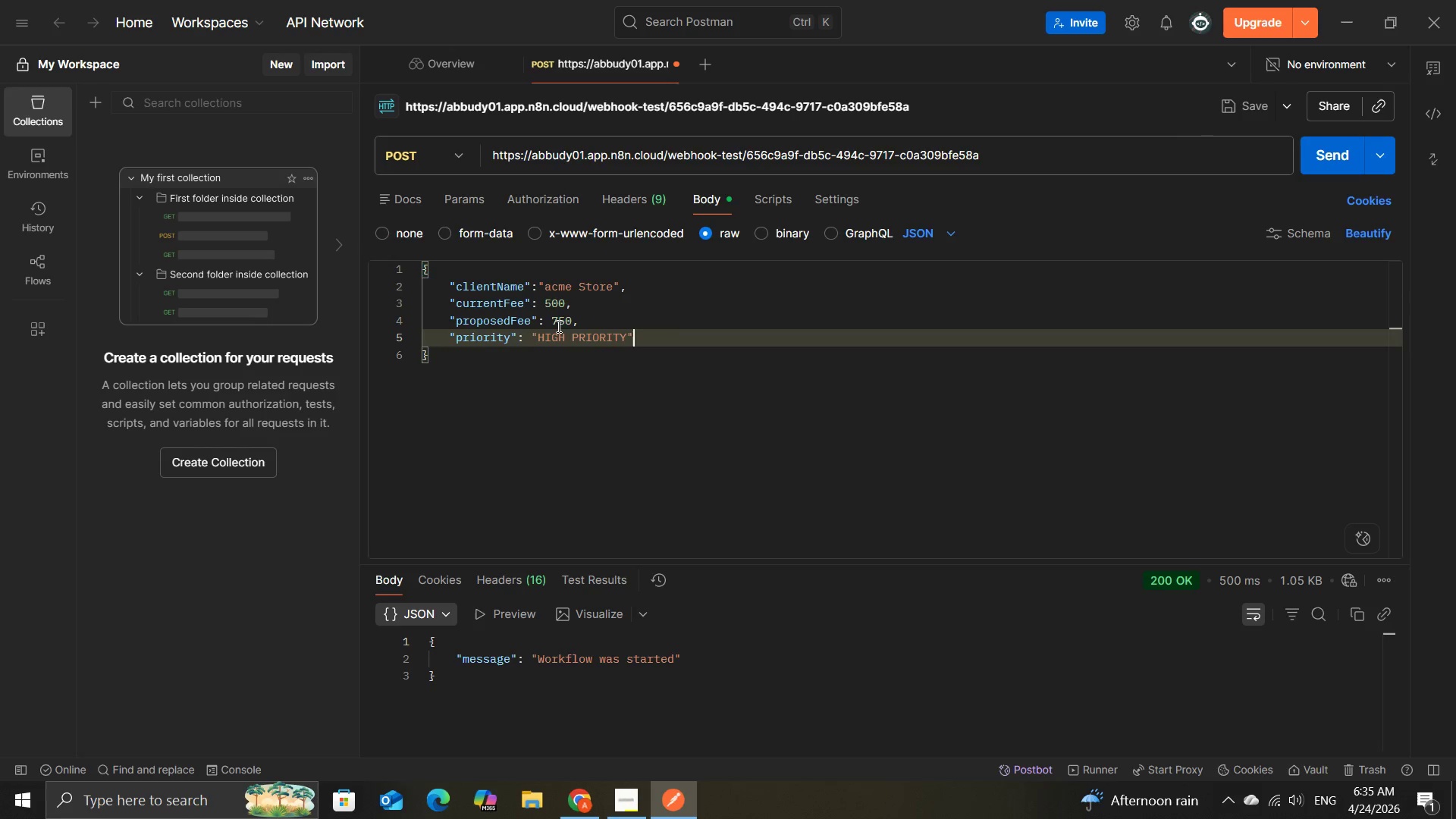 
left_click([560, 322])
 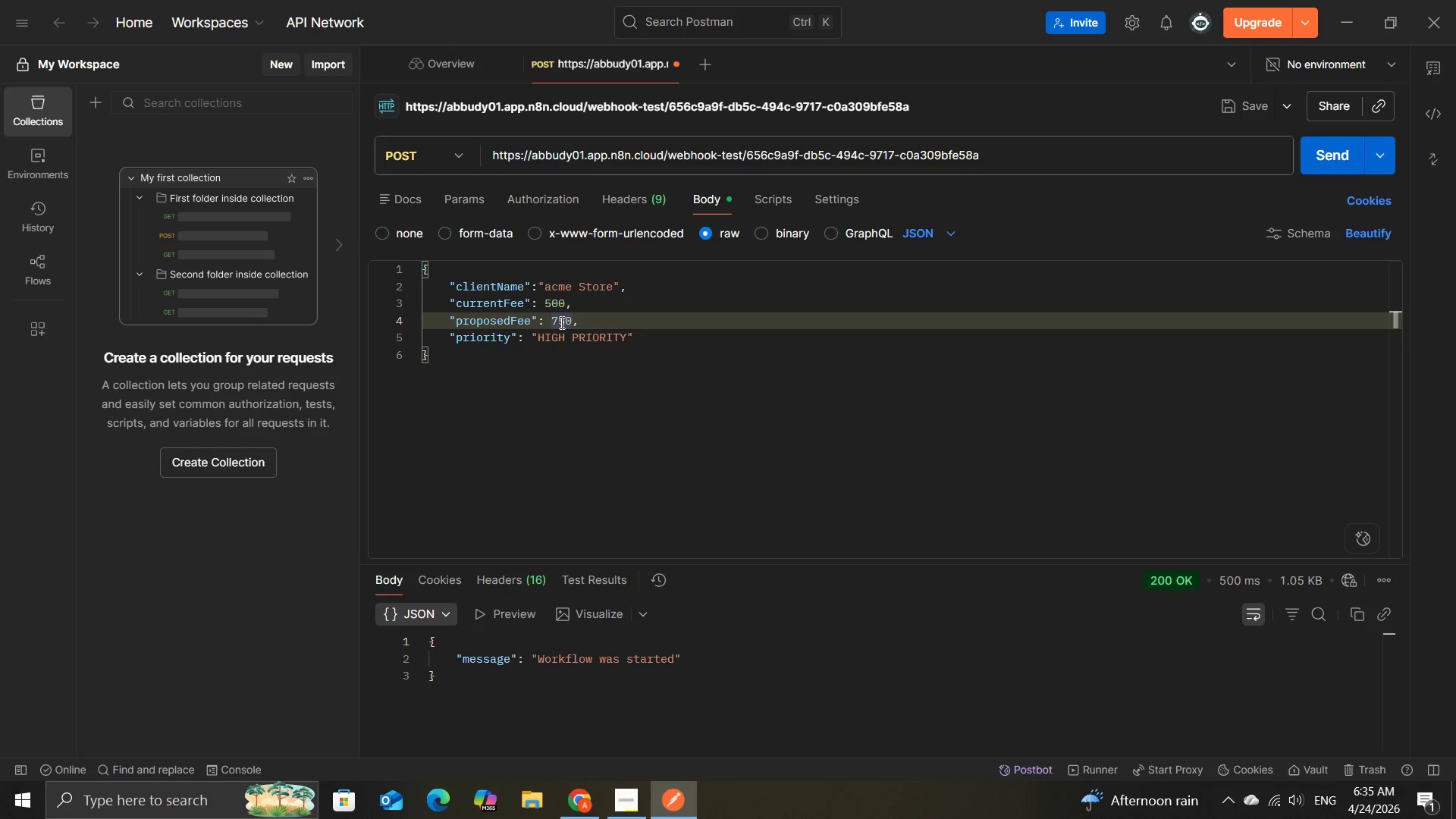 
key(Backspace)
 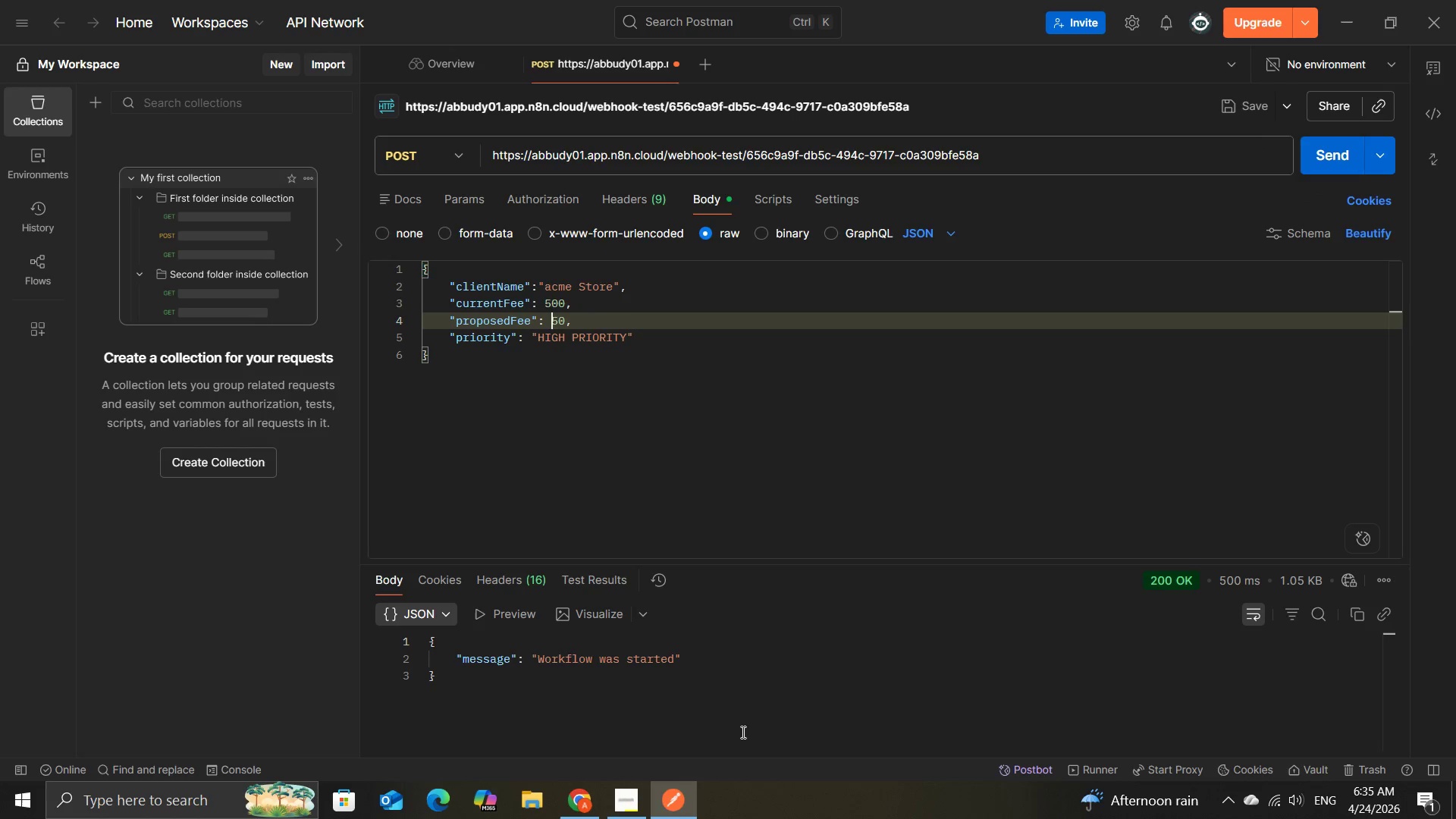 
left_click([583, 800])
 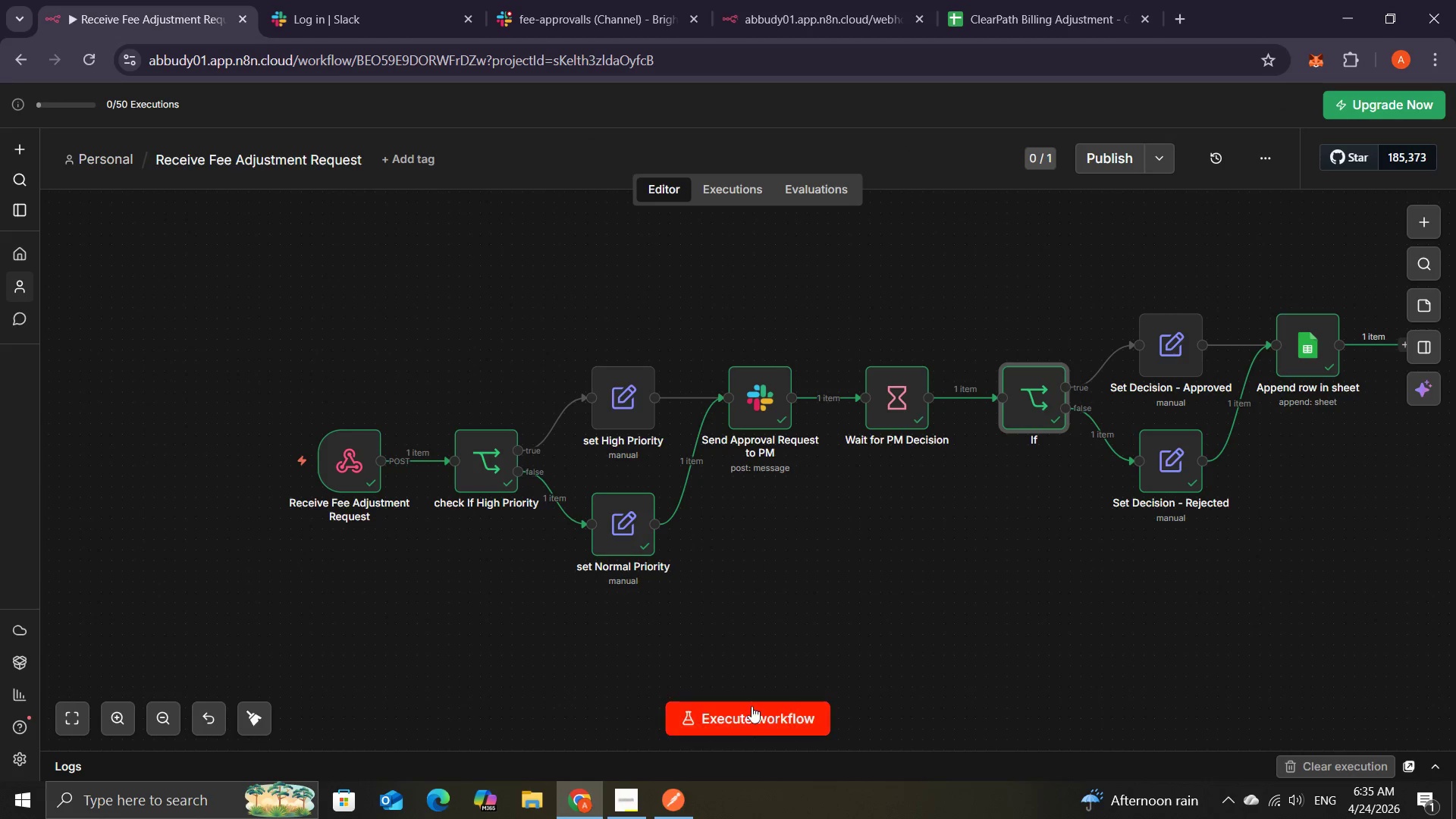 
left_click([737, 719])
 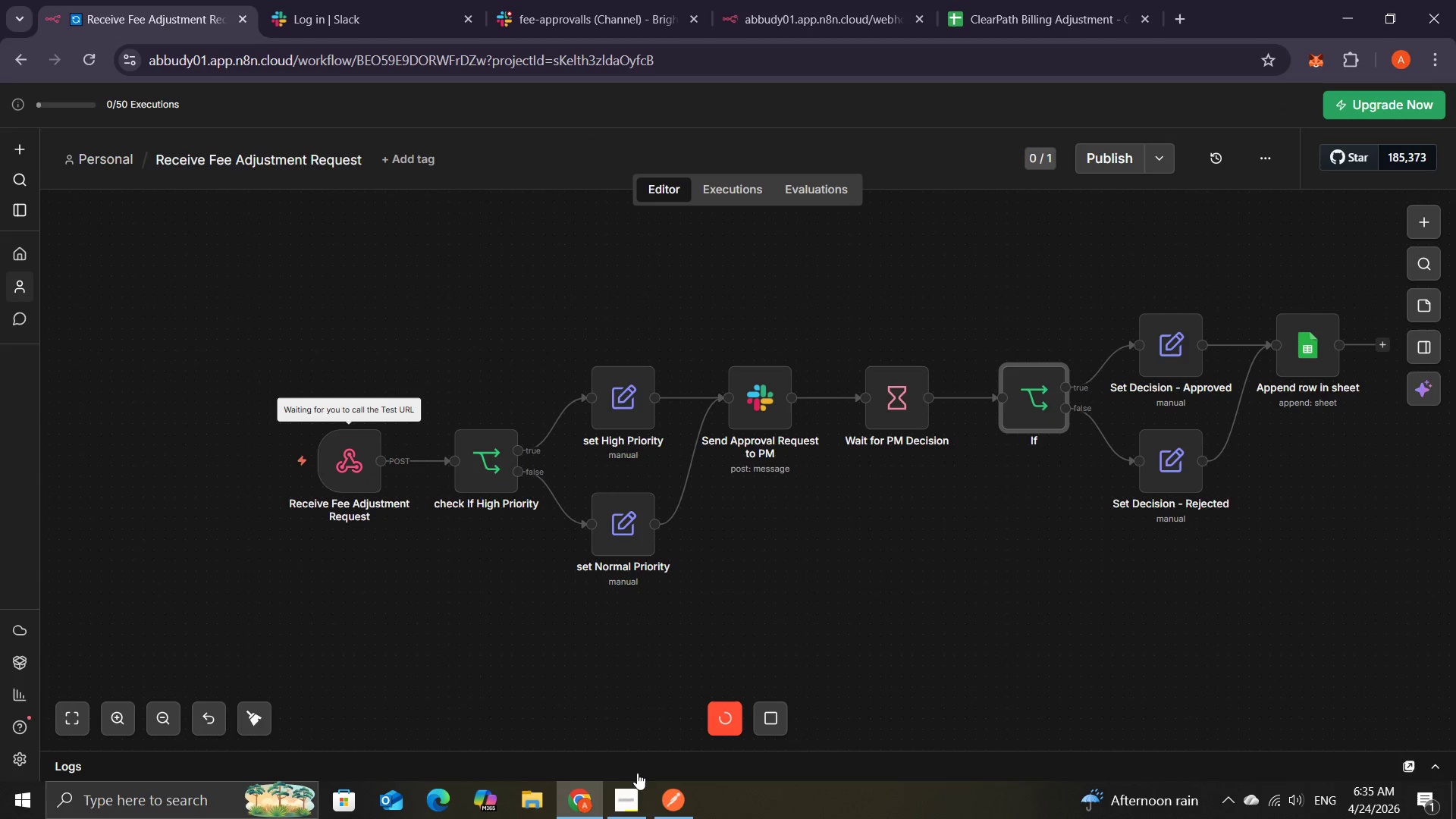 
mouse_move([629, 783])
 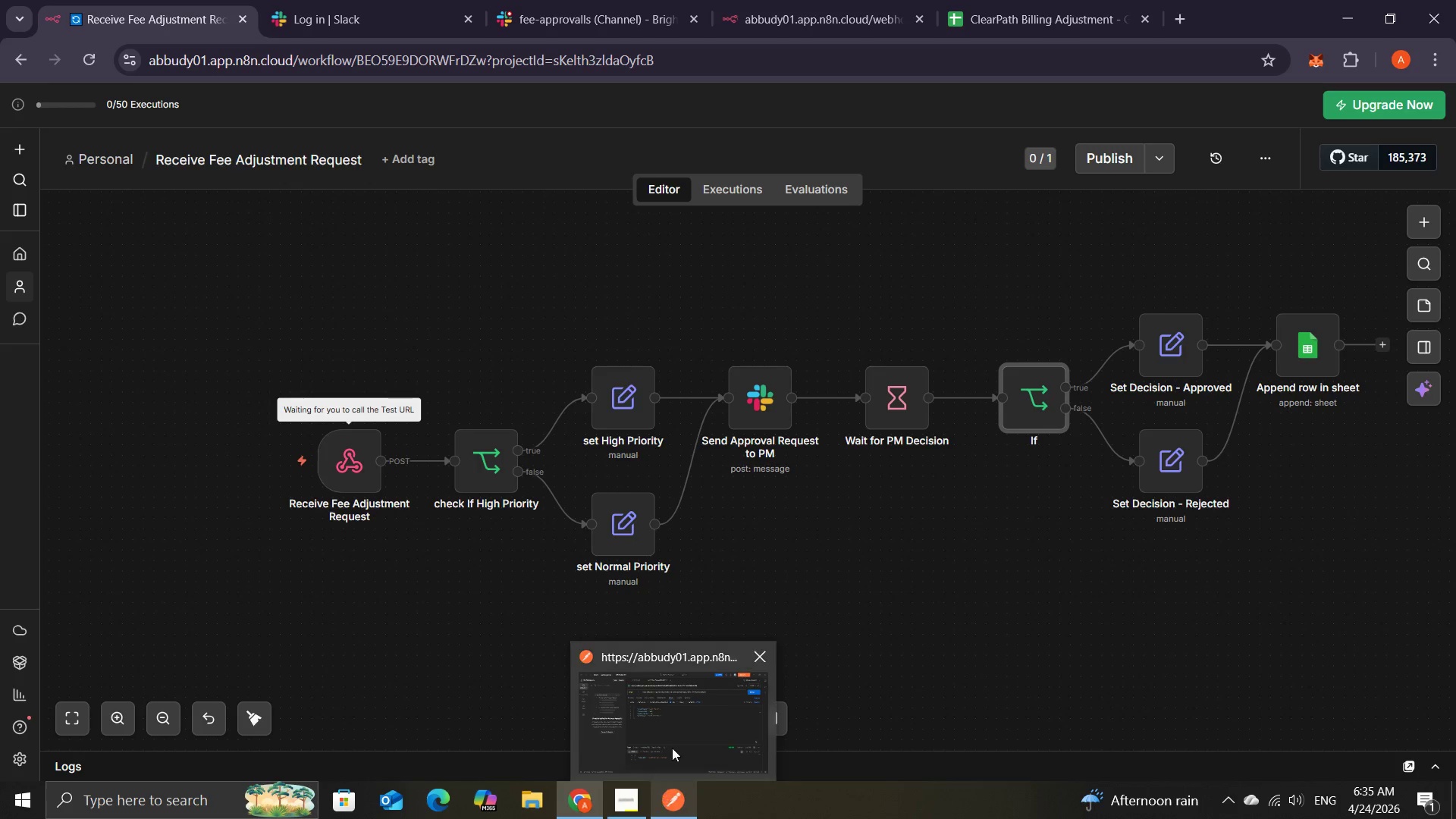 
left_click([672, 748])
 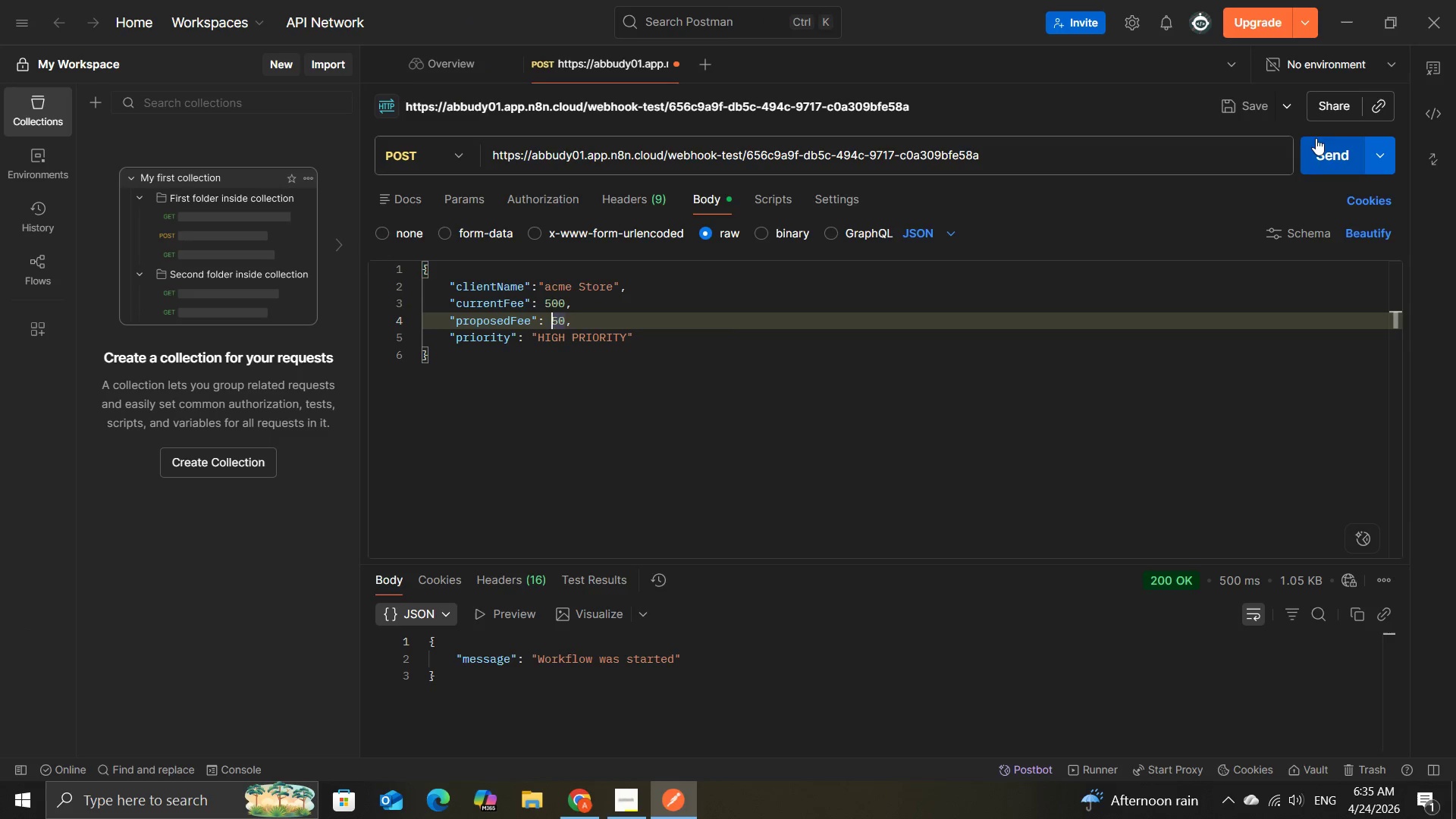 
left_click([1316, 149])
 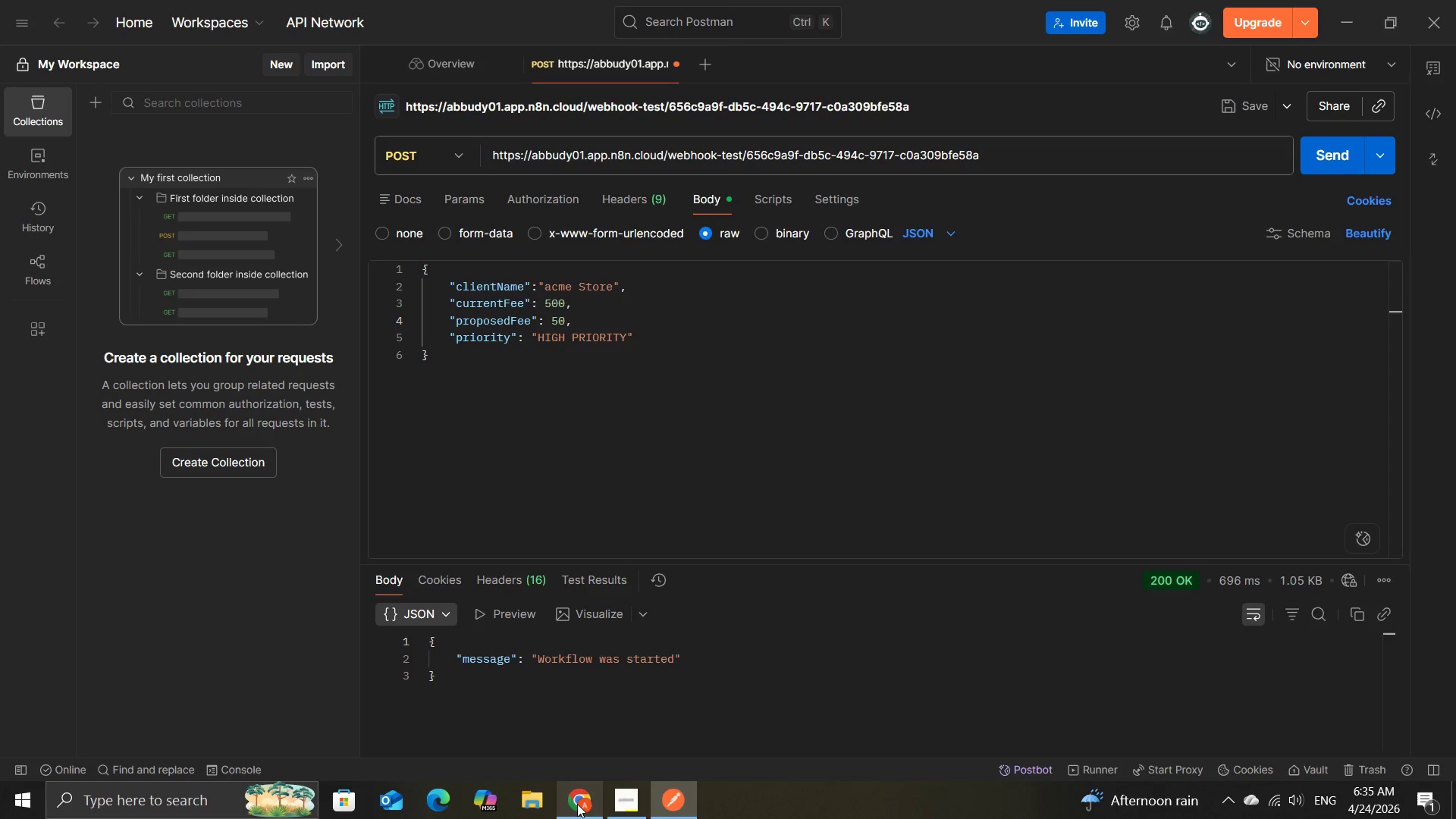 
wait(9.23)
 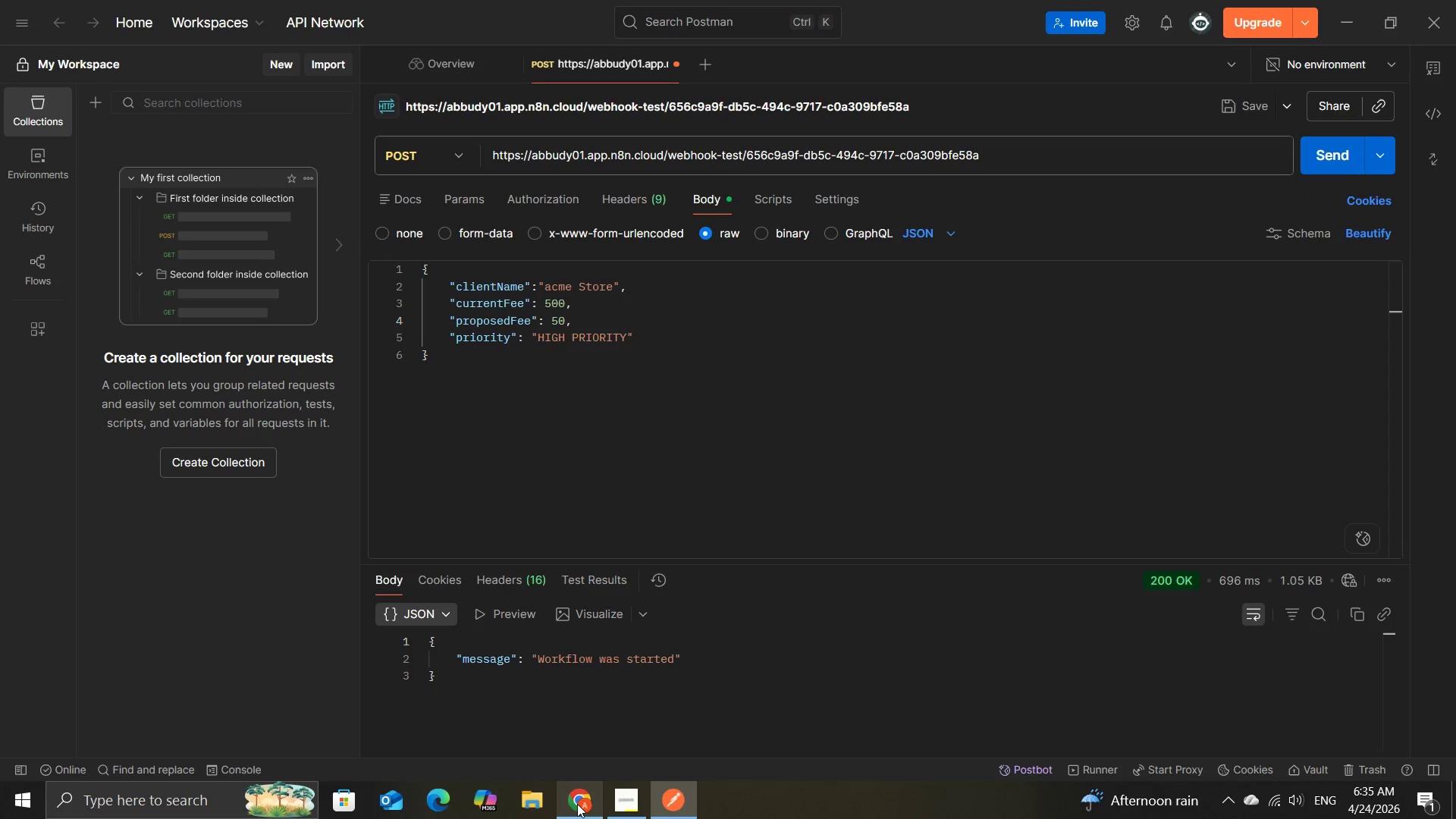 
left_click([601, 764])
 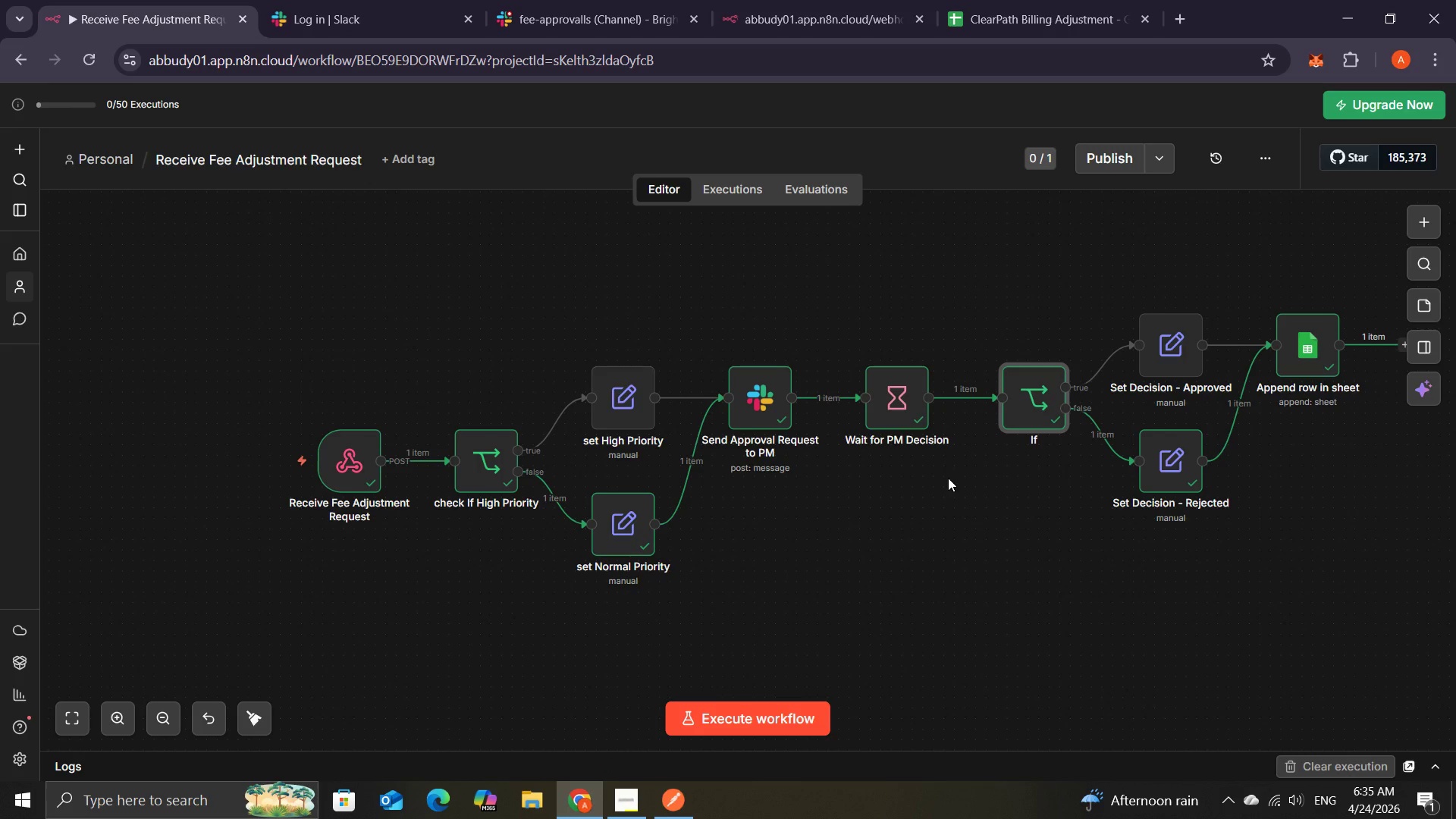 
wait(6.55)
 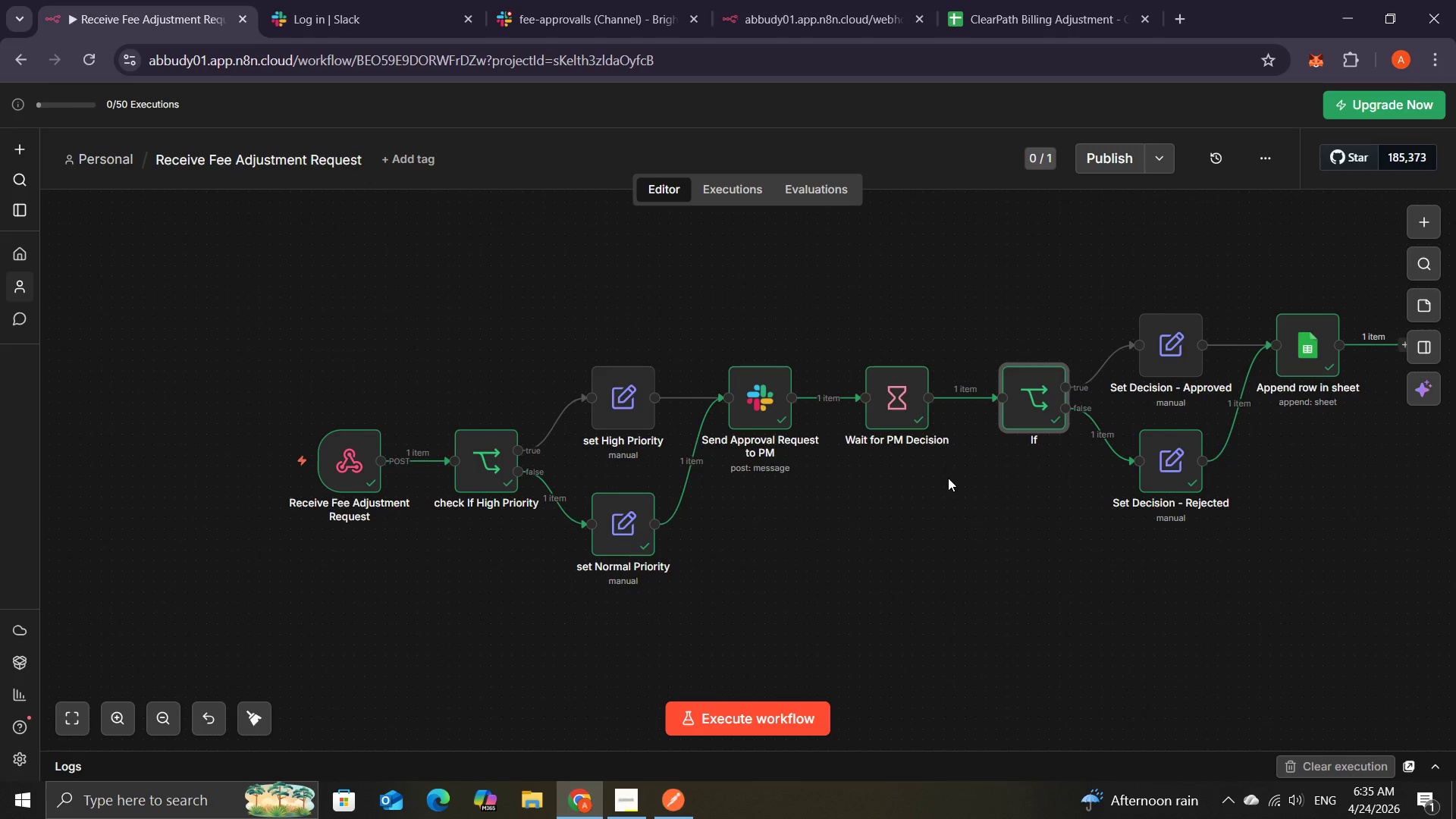 
double_click([1018, 408])
 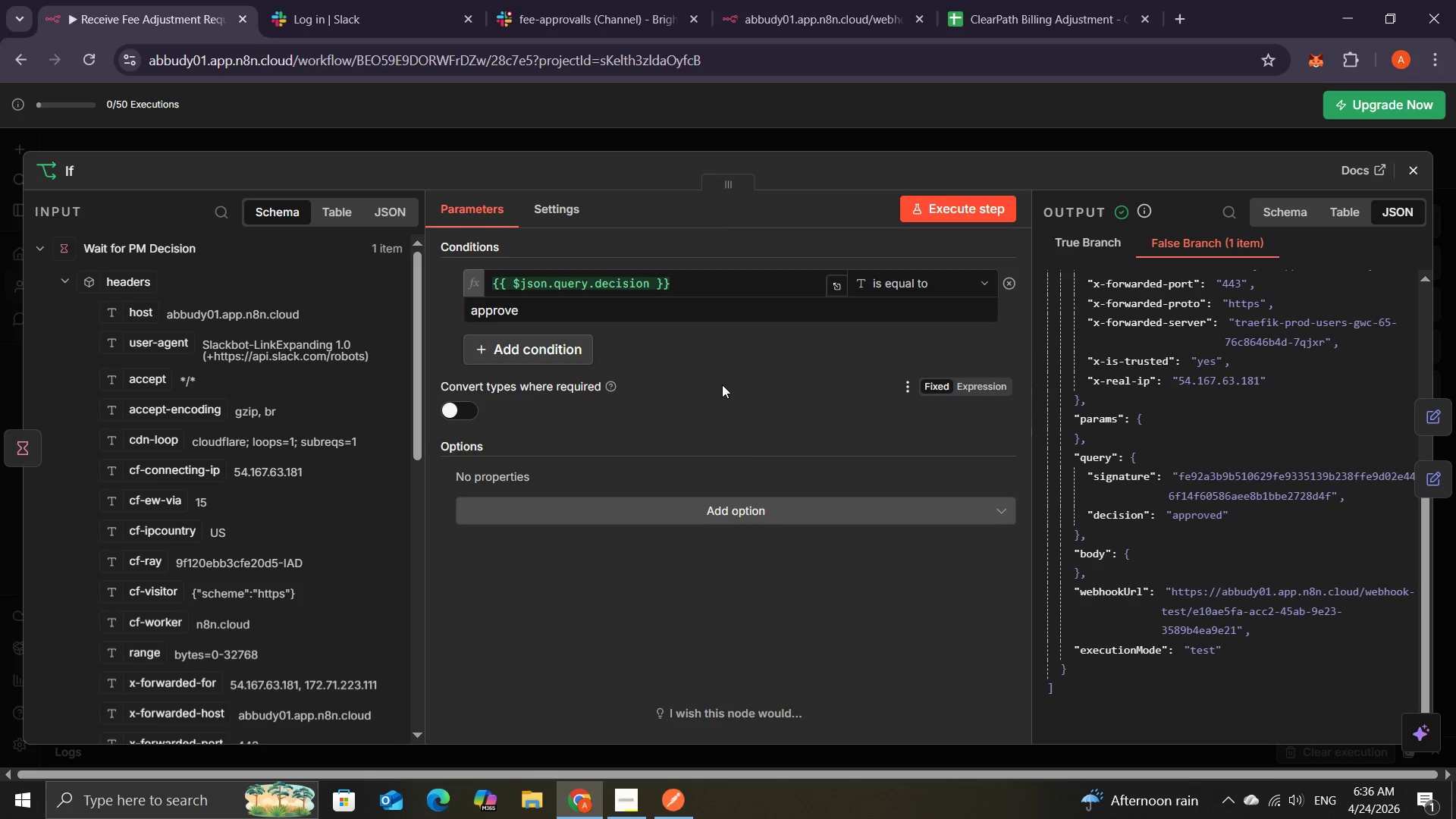 
wait(30.41)
 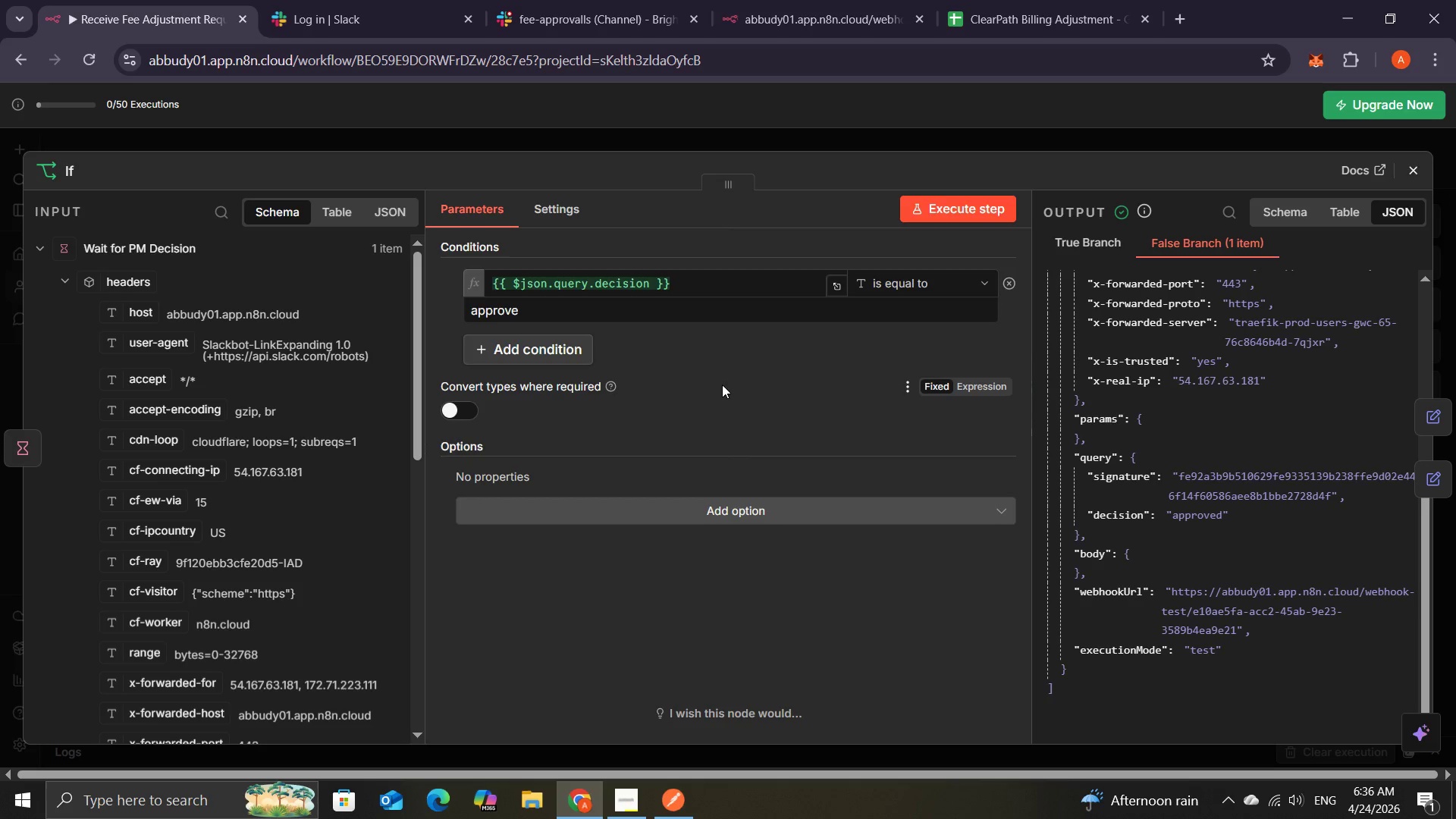 
left_click([1418, 167])
 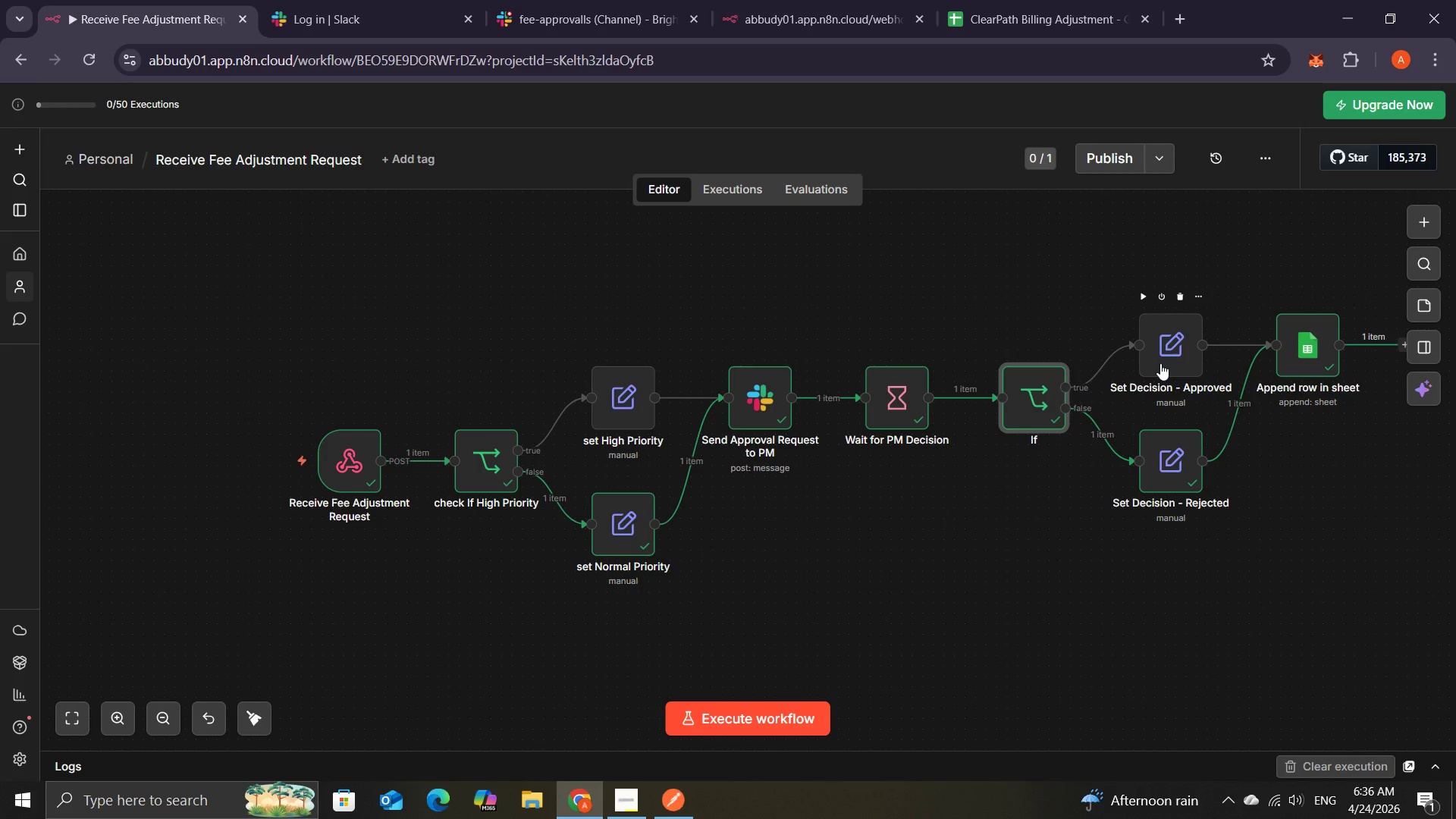 
wait(5.97)
 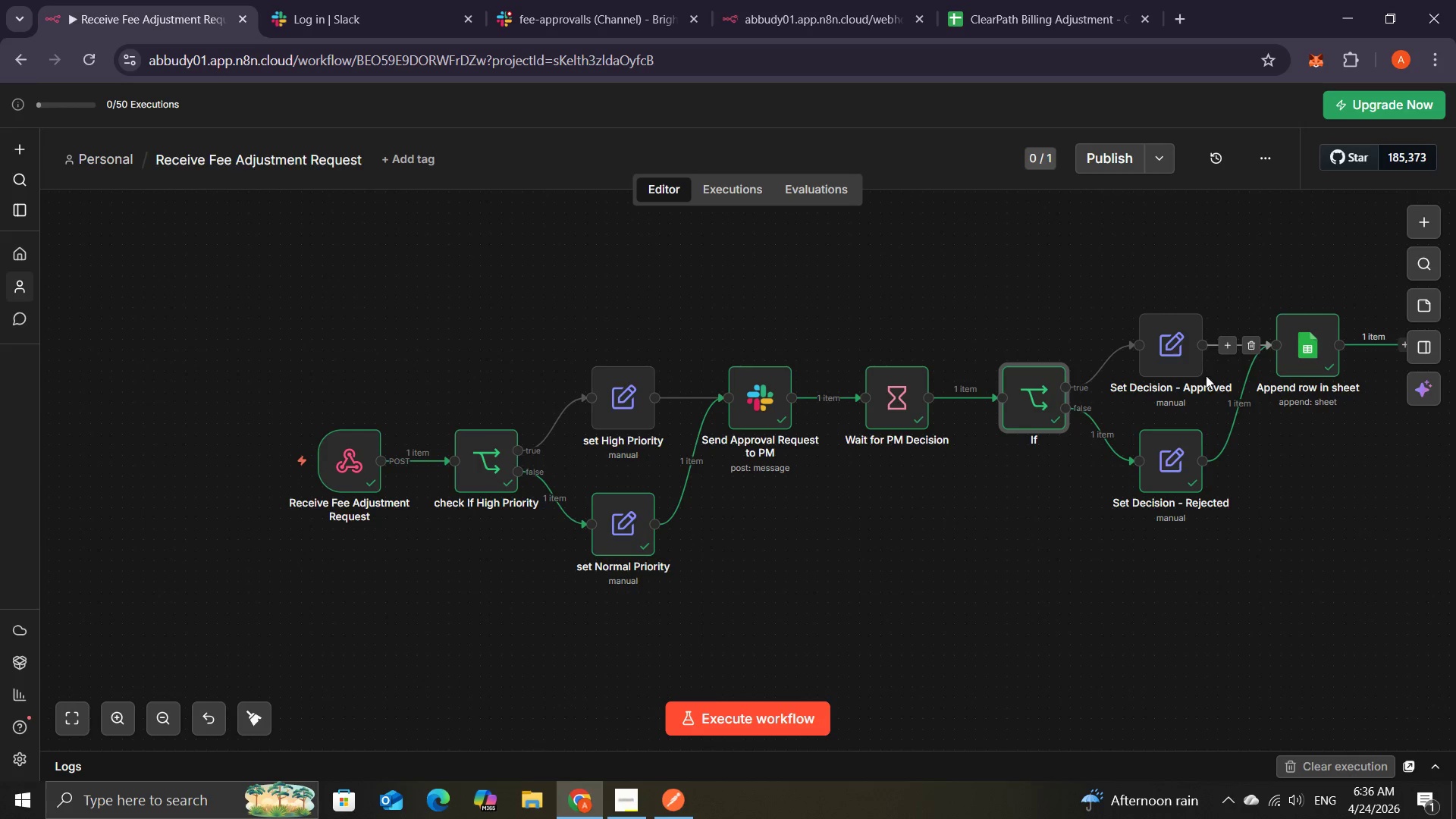 
mouse_move([1141, 450])
 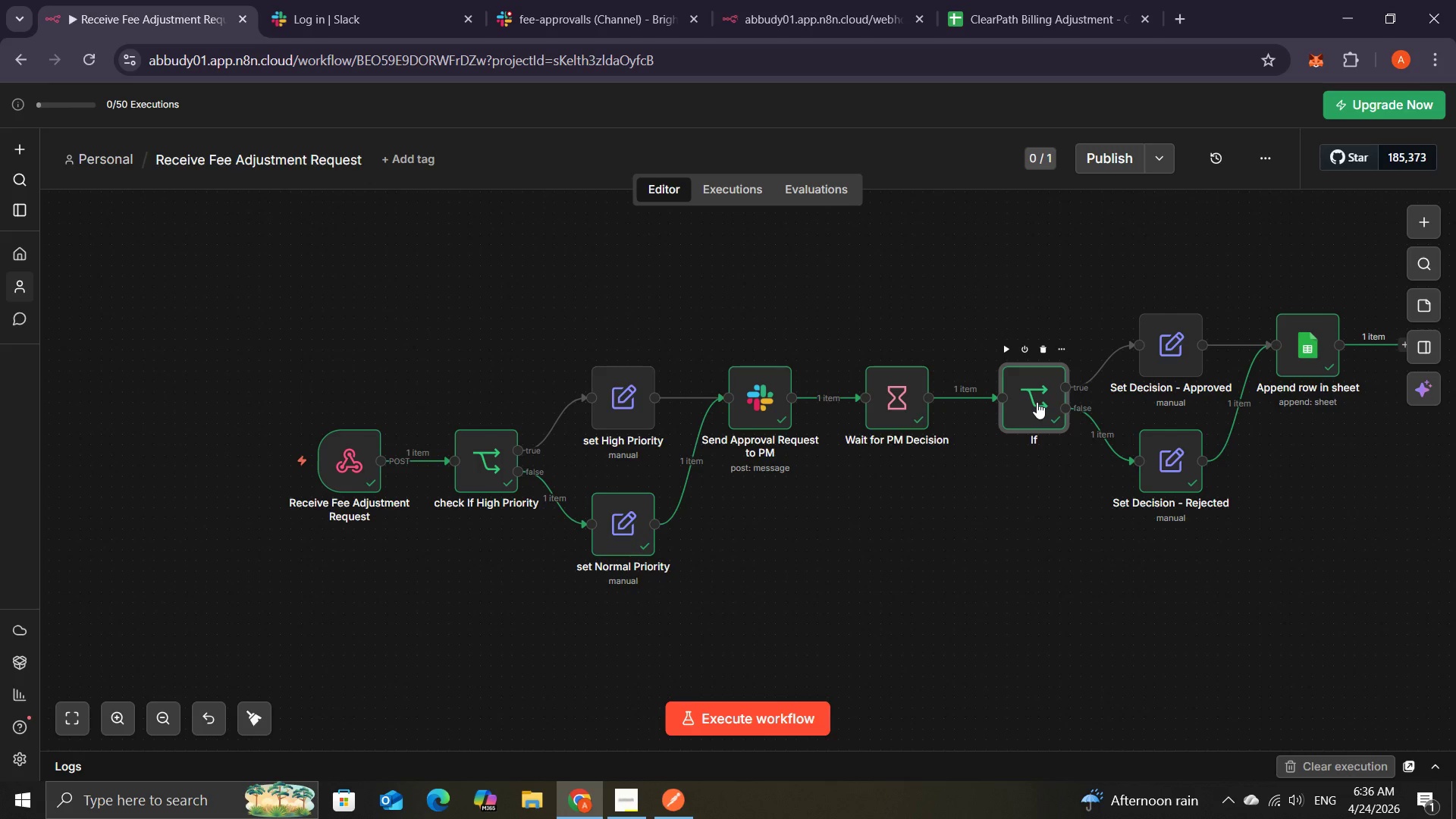 
double_click([1037, 402])
 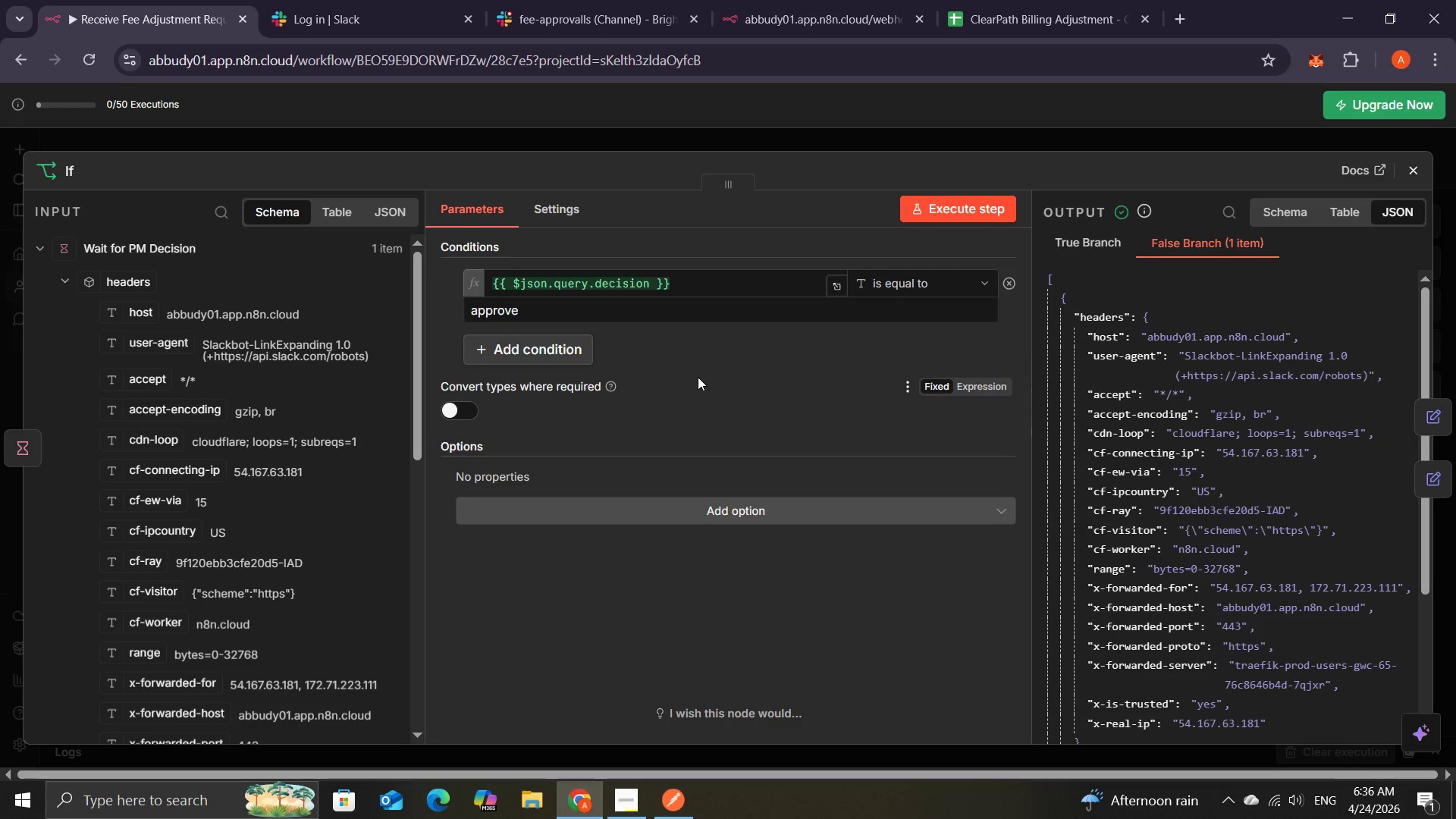 
wait(13.45)
 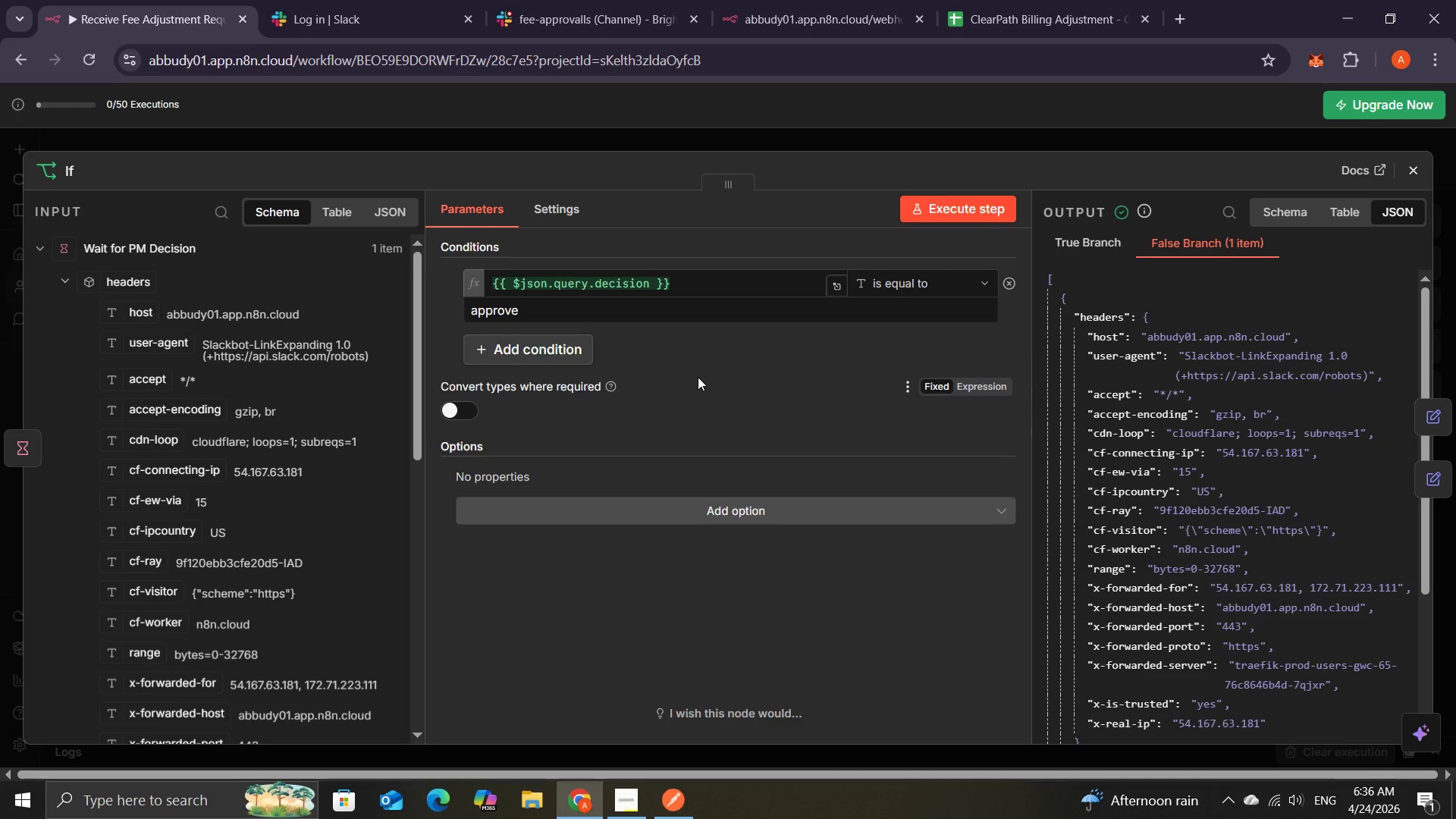 
left_click([1411, 169])
 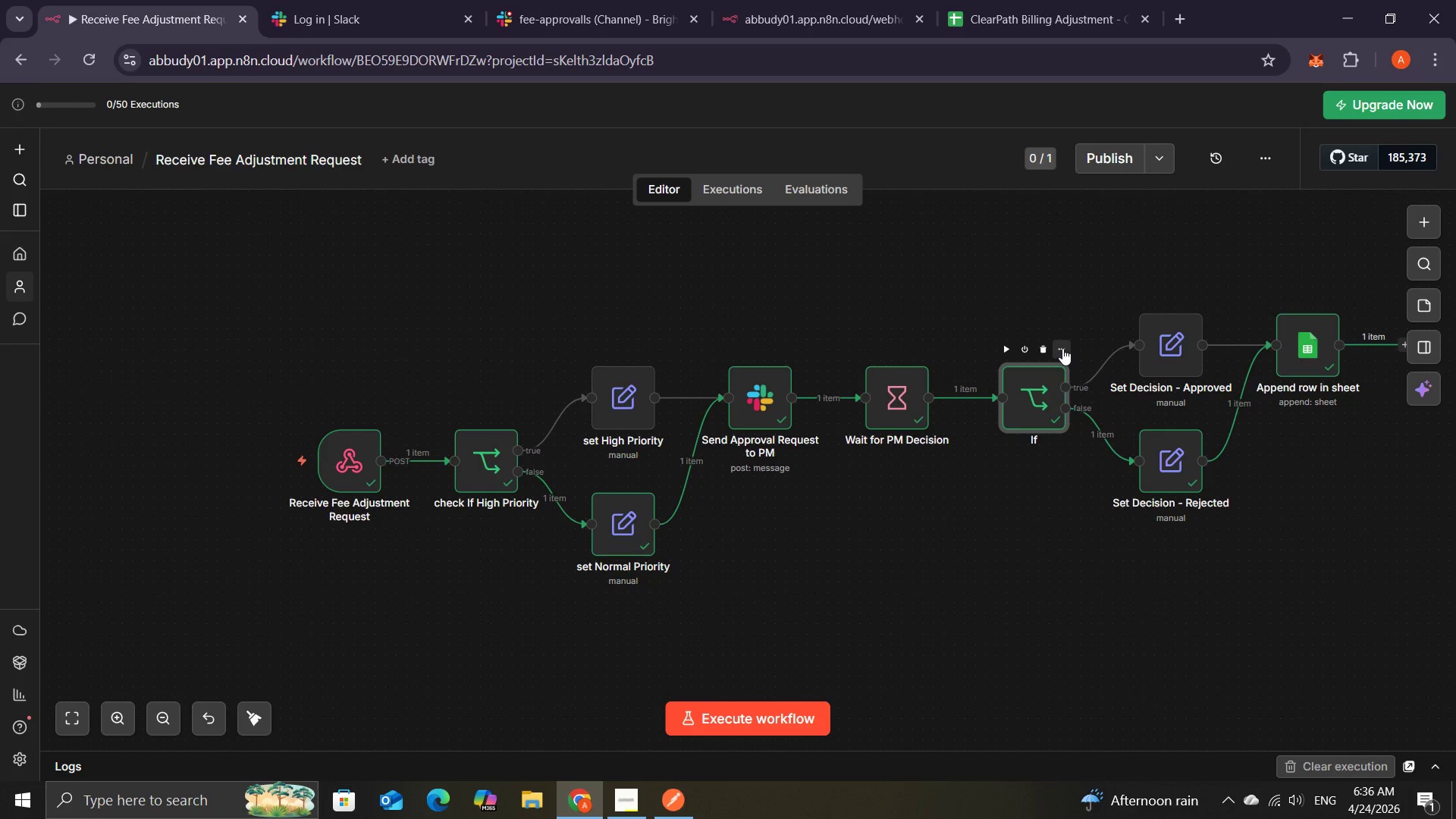 
left_click([1062, 348])
 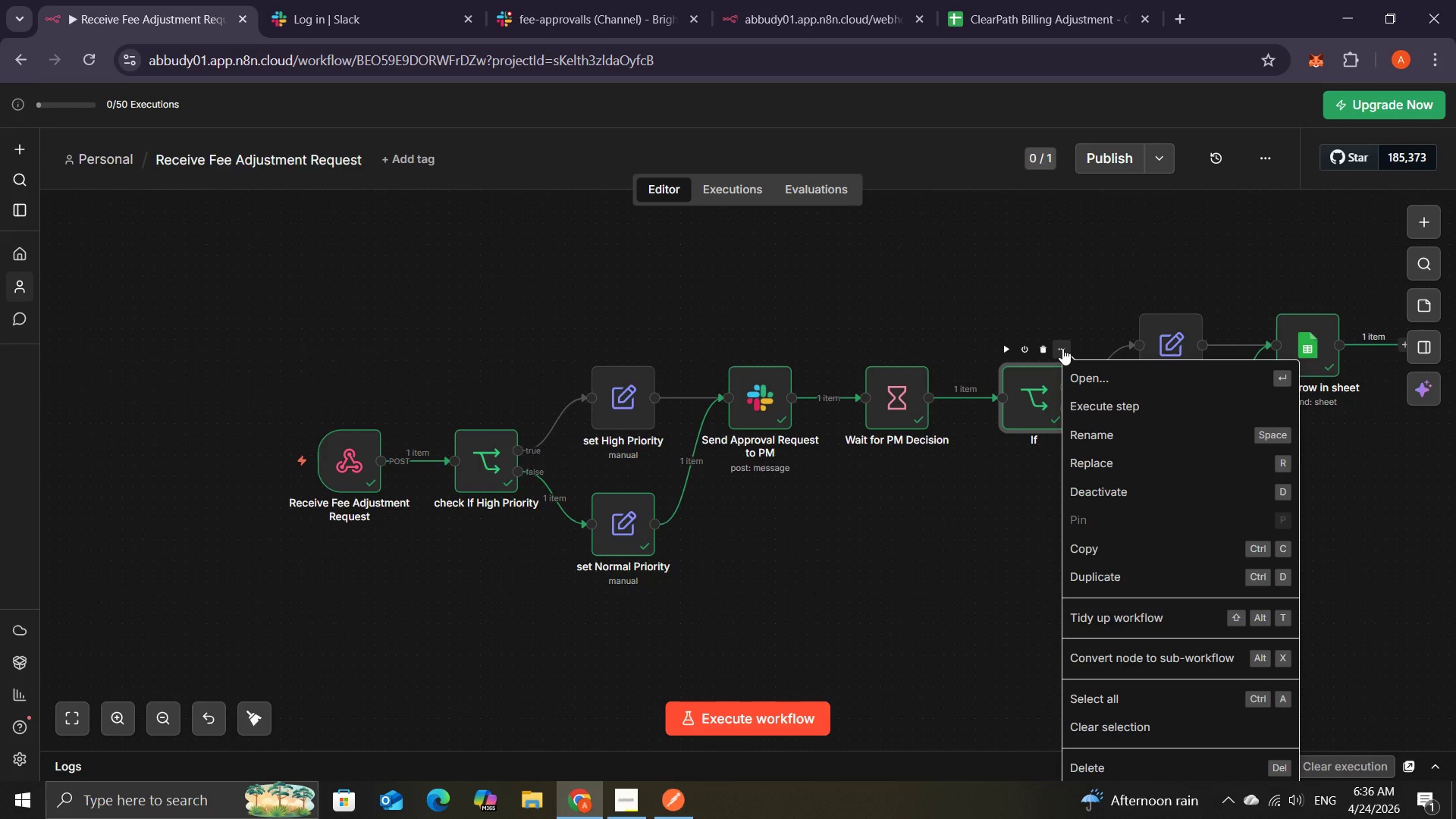 
wait(8.94)
 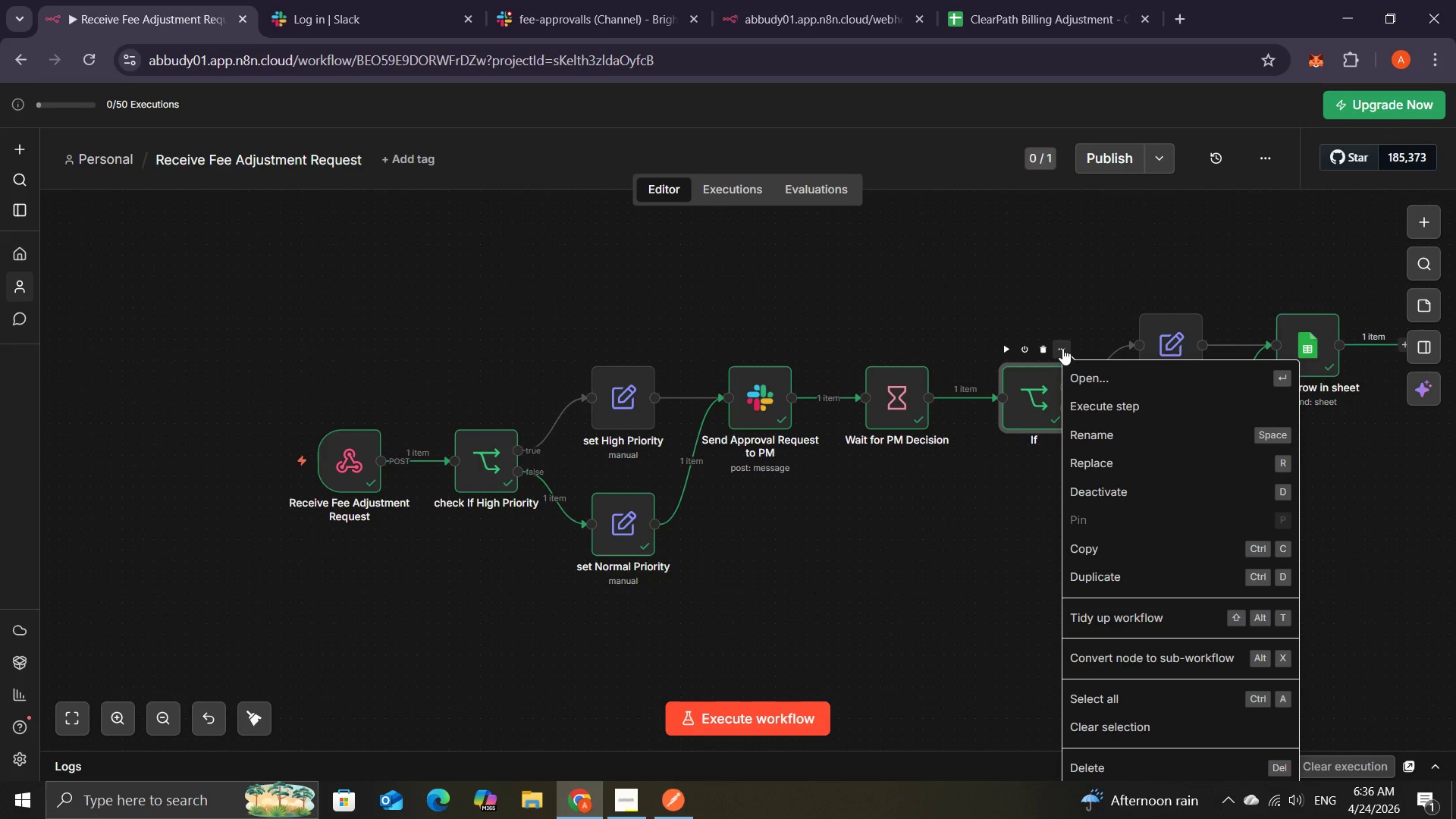 
left_click([1093, 426])
 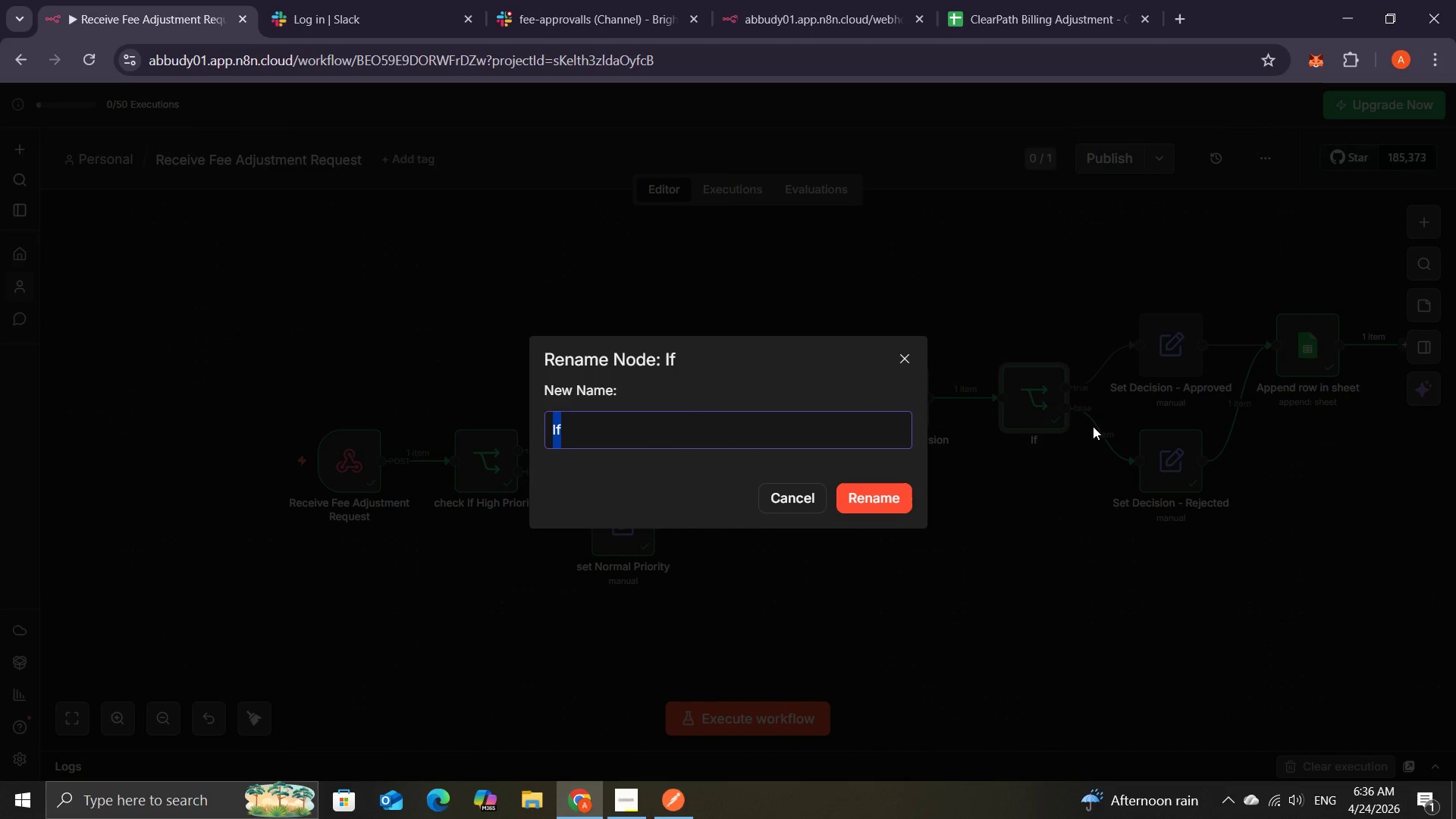 
type(Check m)
key(Backspace)
type(PM de)
key(Backspace)
key(Backspace)
type(Decisionn)
key(Backspace)
 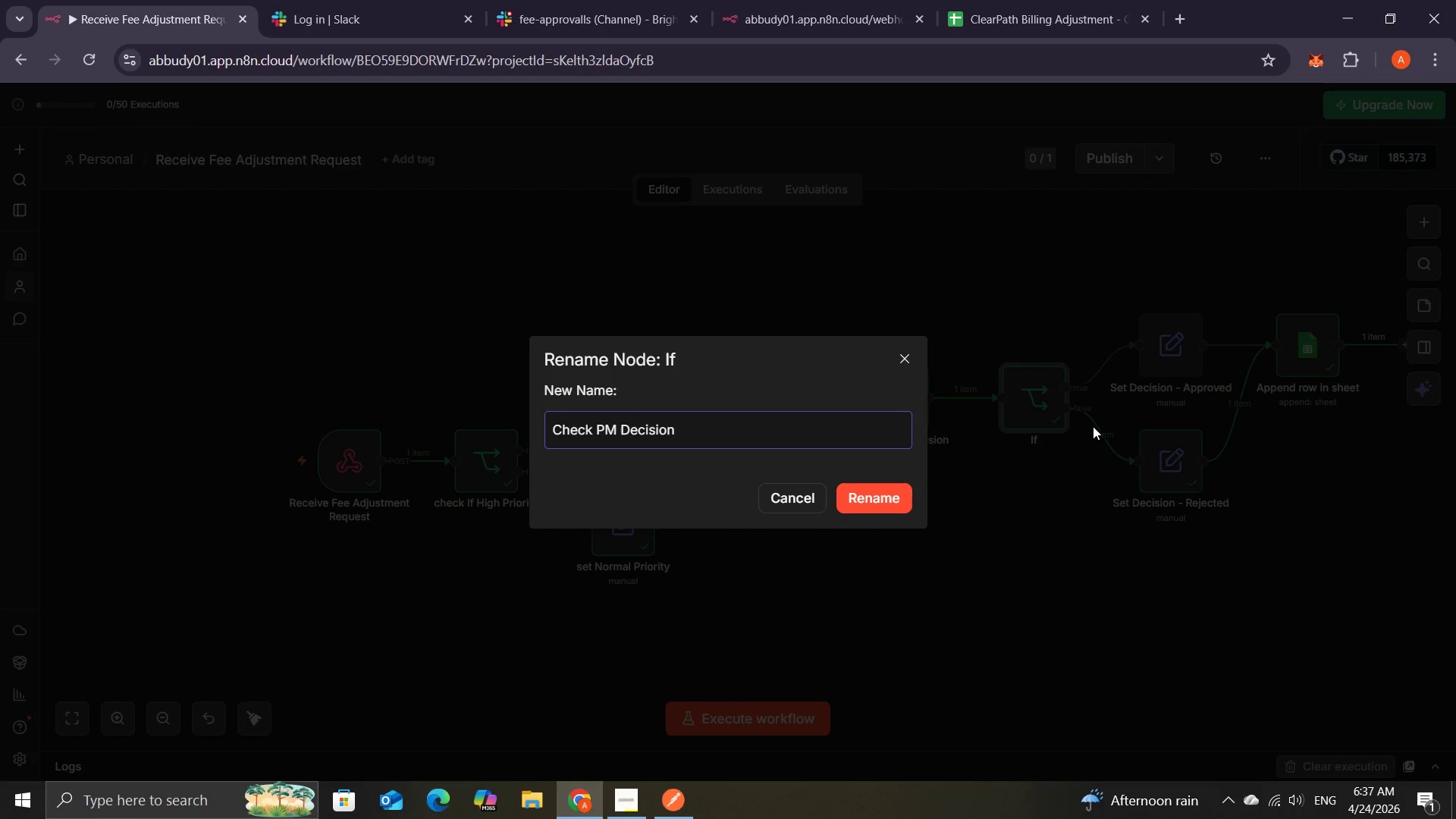 
left_click([883, 496])
 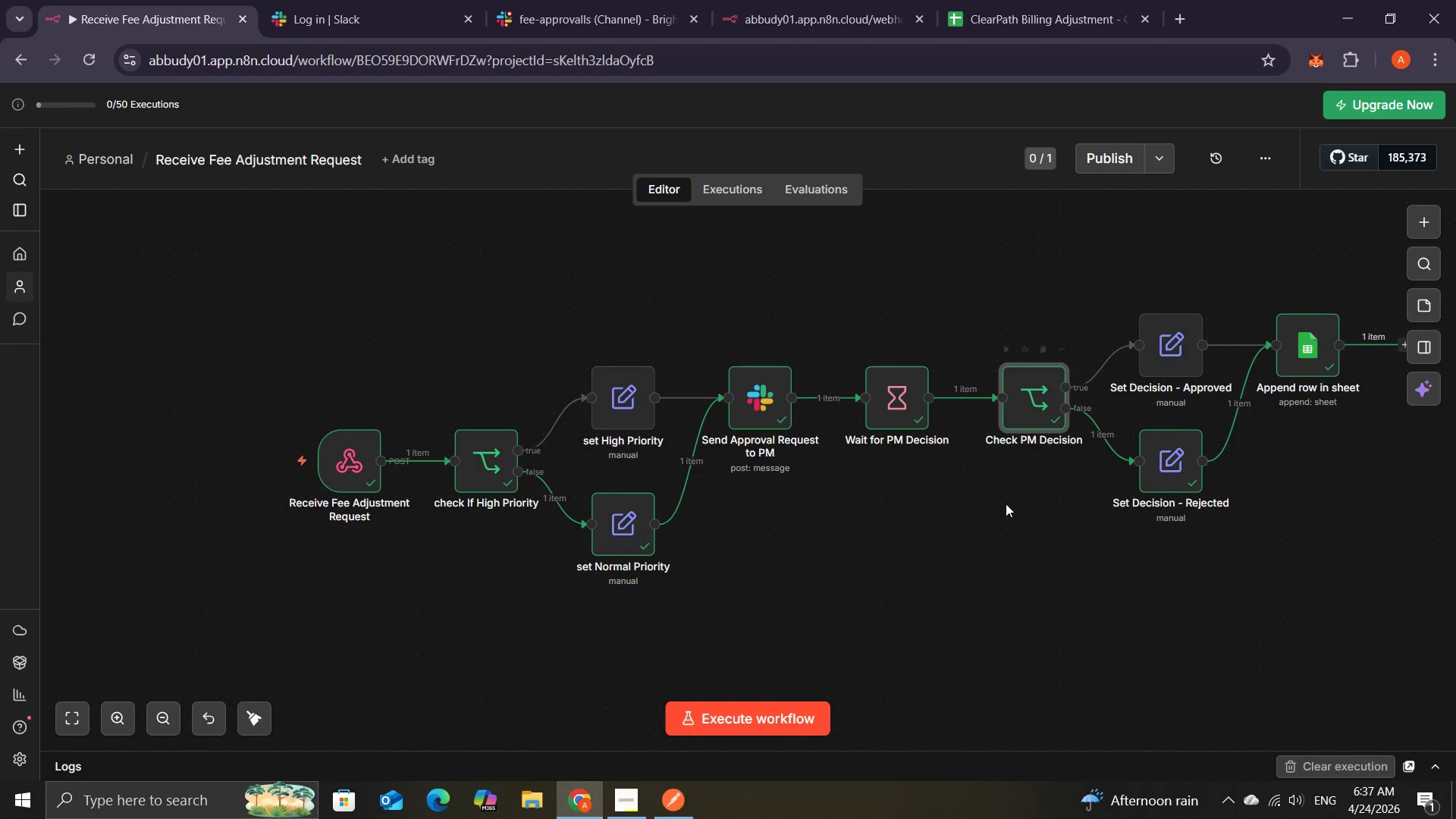 
wait(16.45)
 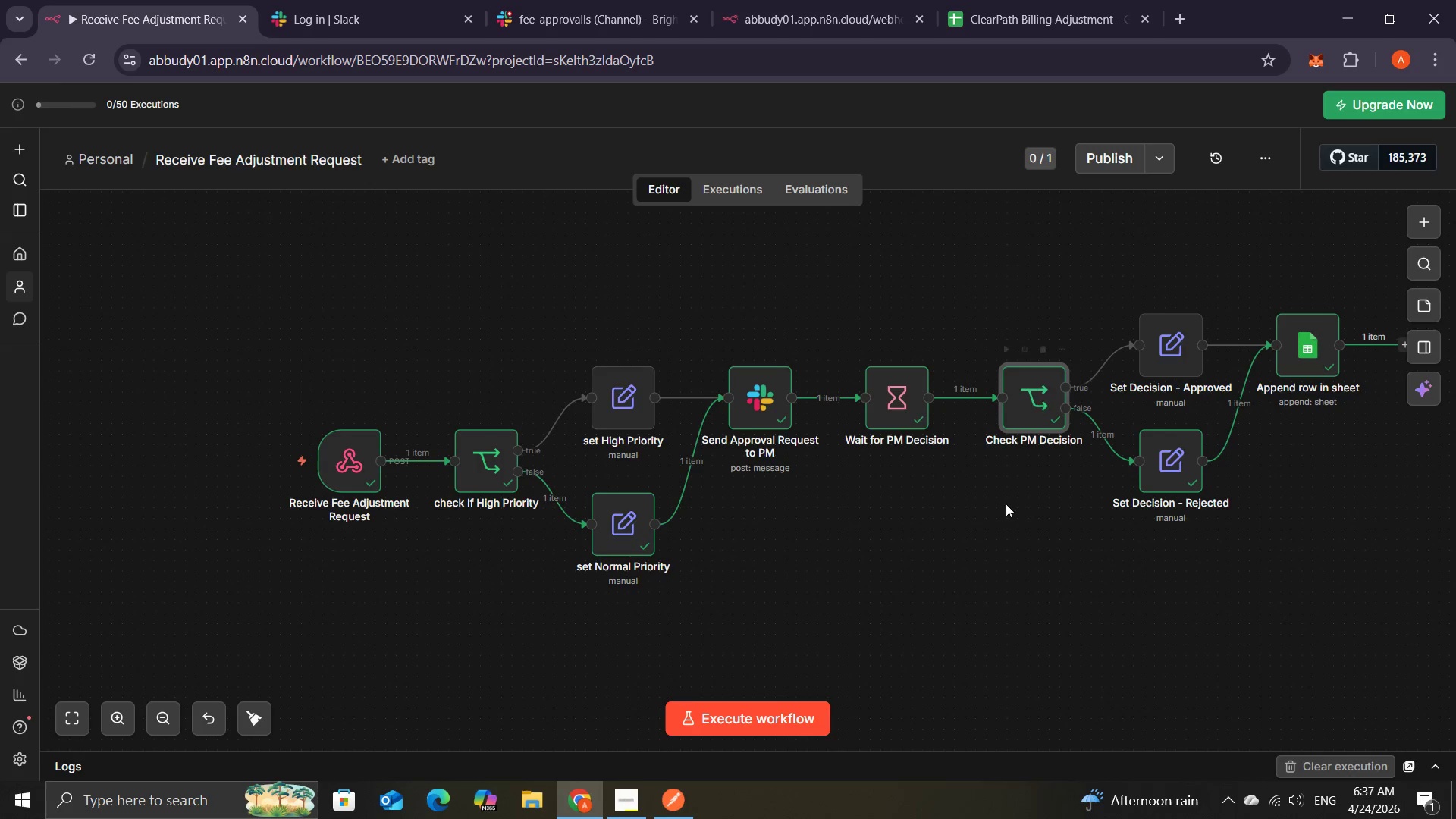 
left_click([618, 733])